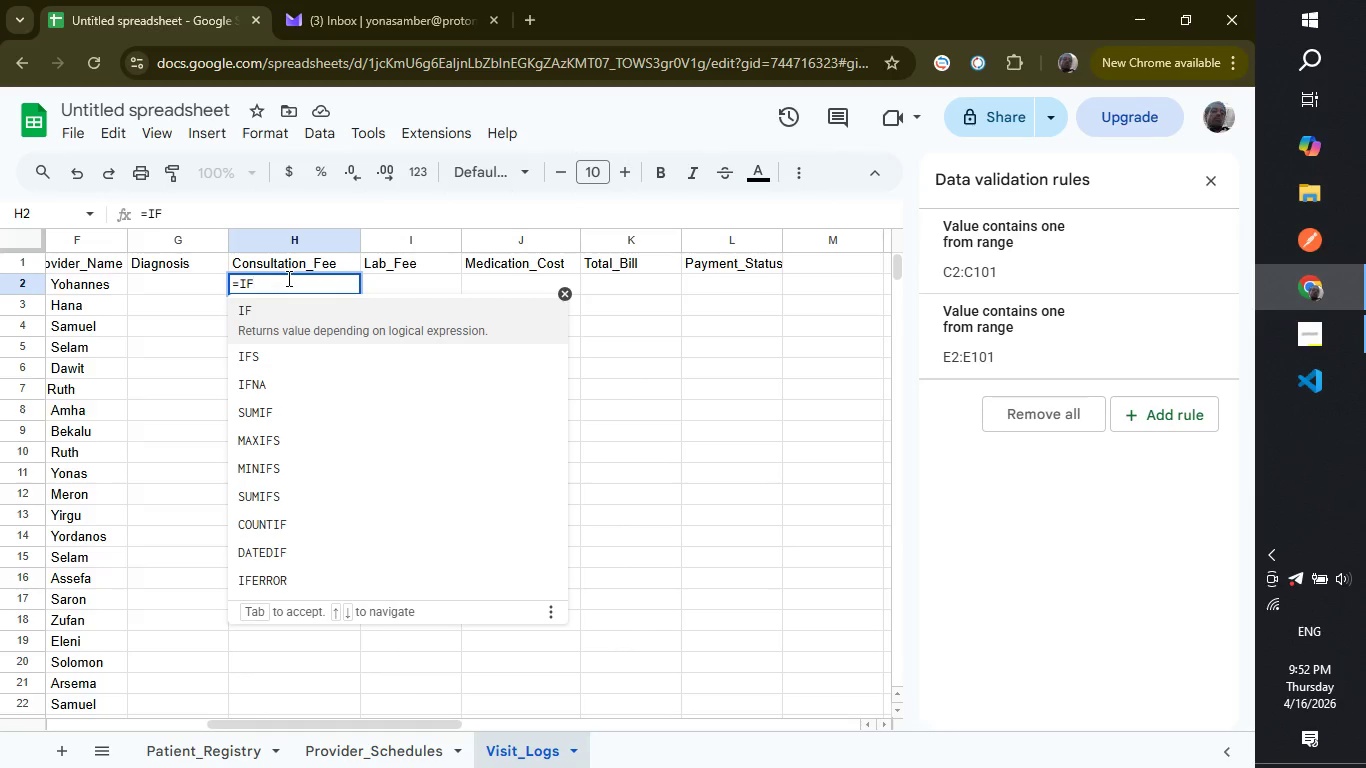 
type((E2="","",VLOOKUP)
 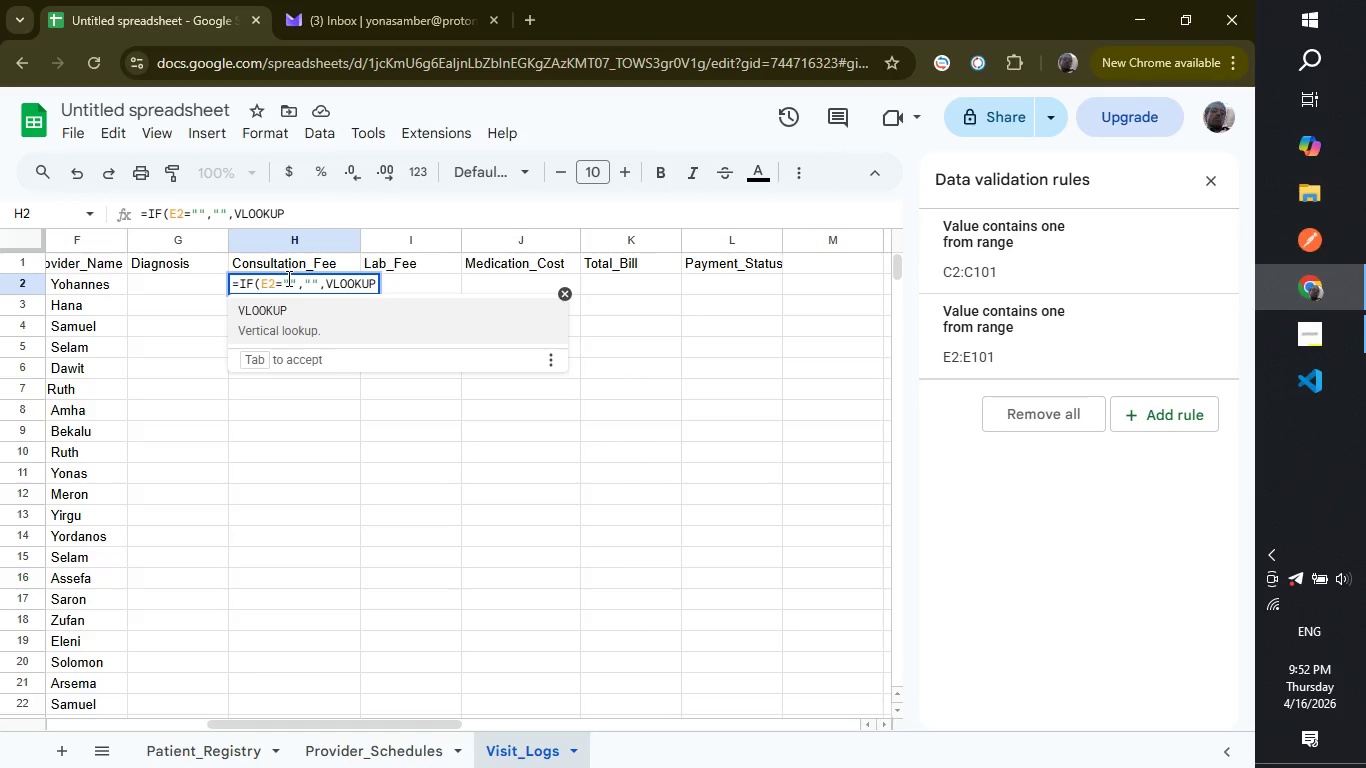 
wait(5.53)
 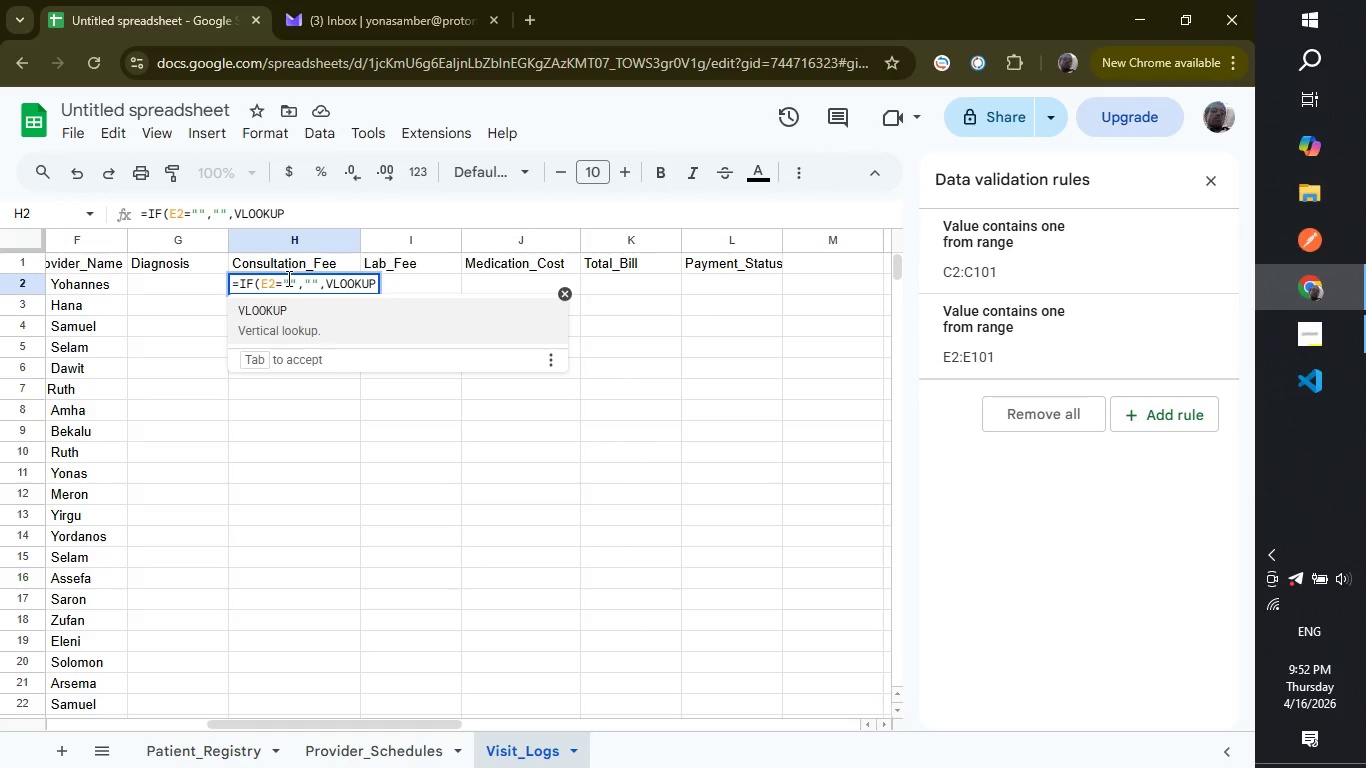 
type((e2, Pr)
key(Backspace)
key(Backspace)
type(pROVIDER)
 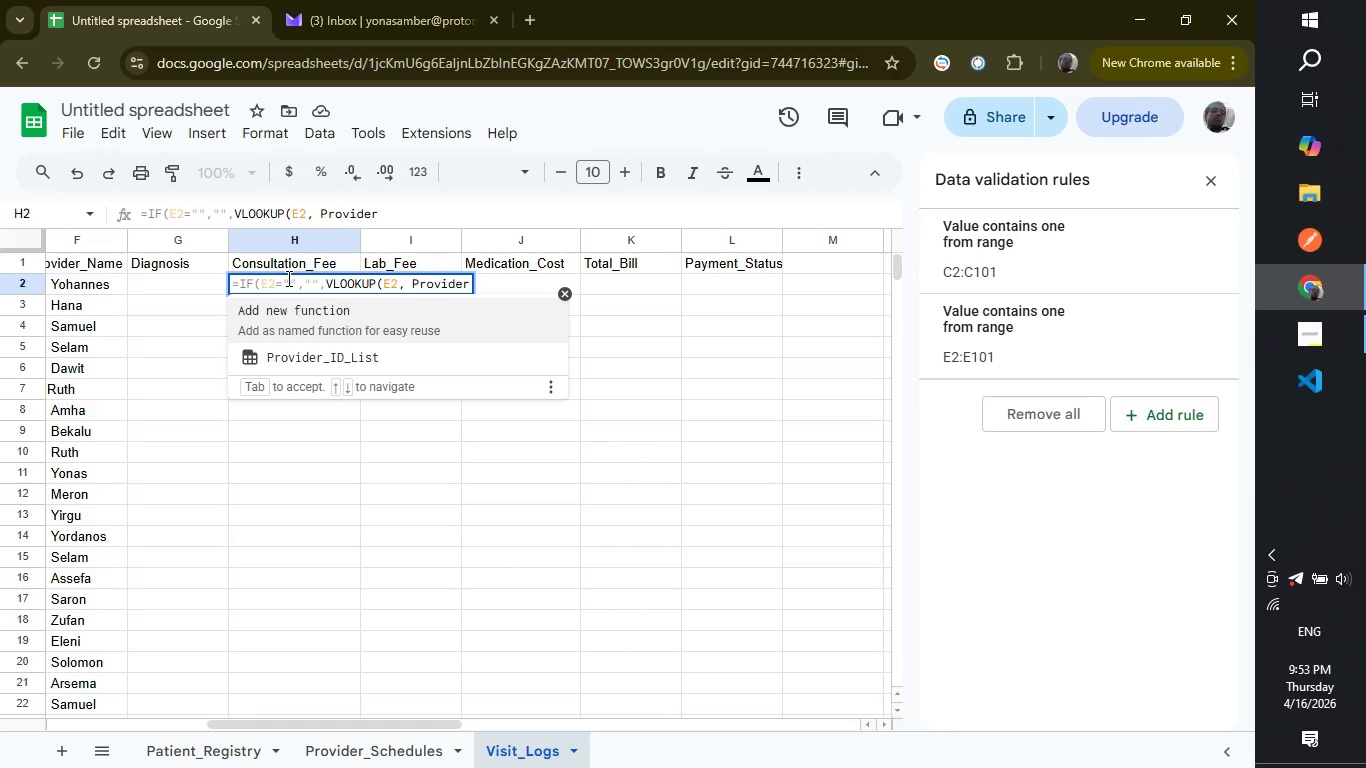 
type(_Schedules!A)
 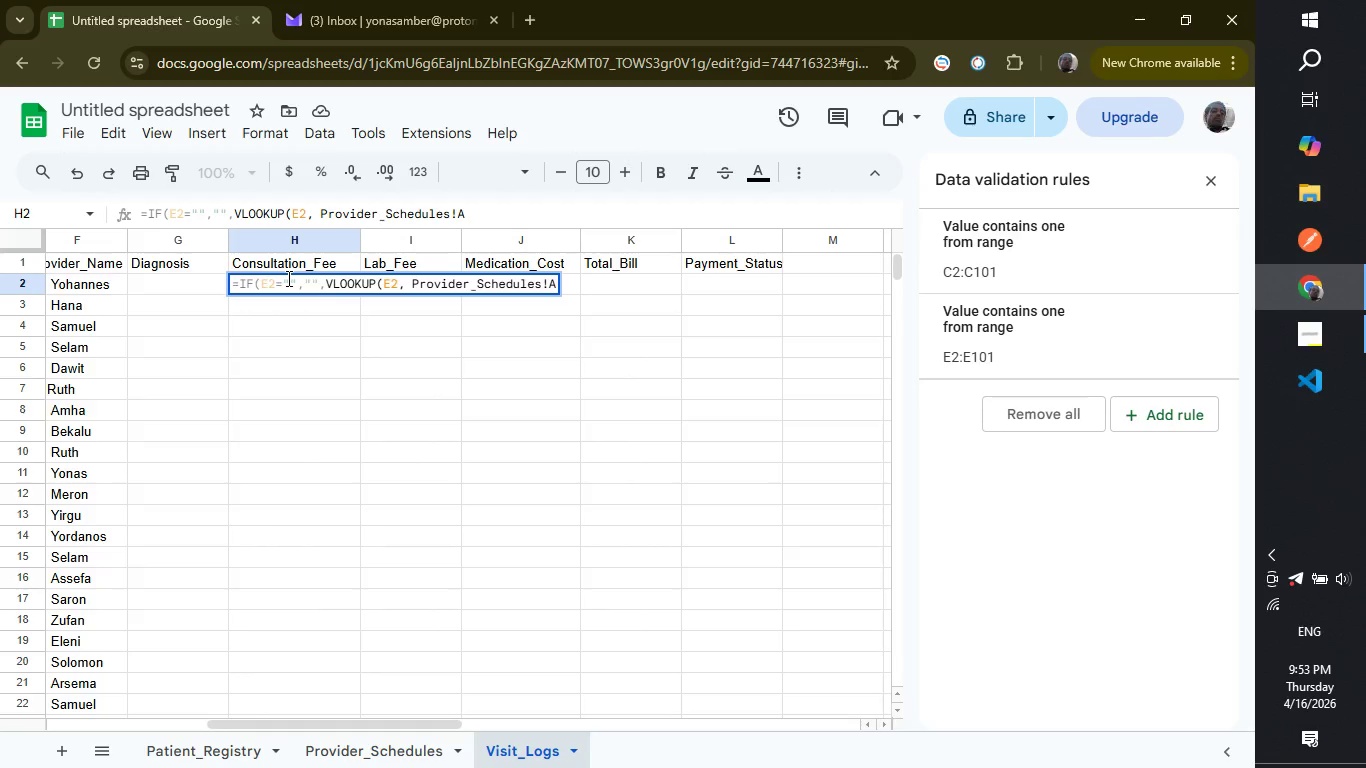 
type(:H, 8, fa)
key(Backspace)
key(Backspace)
type(FALSE)))
 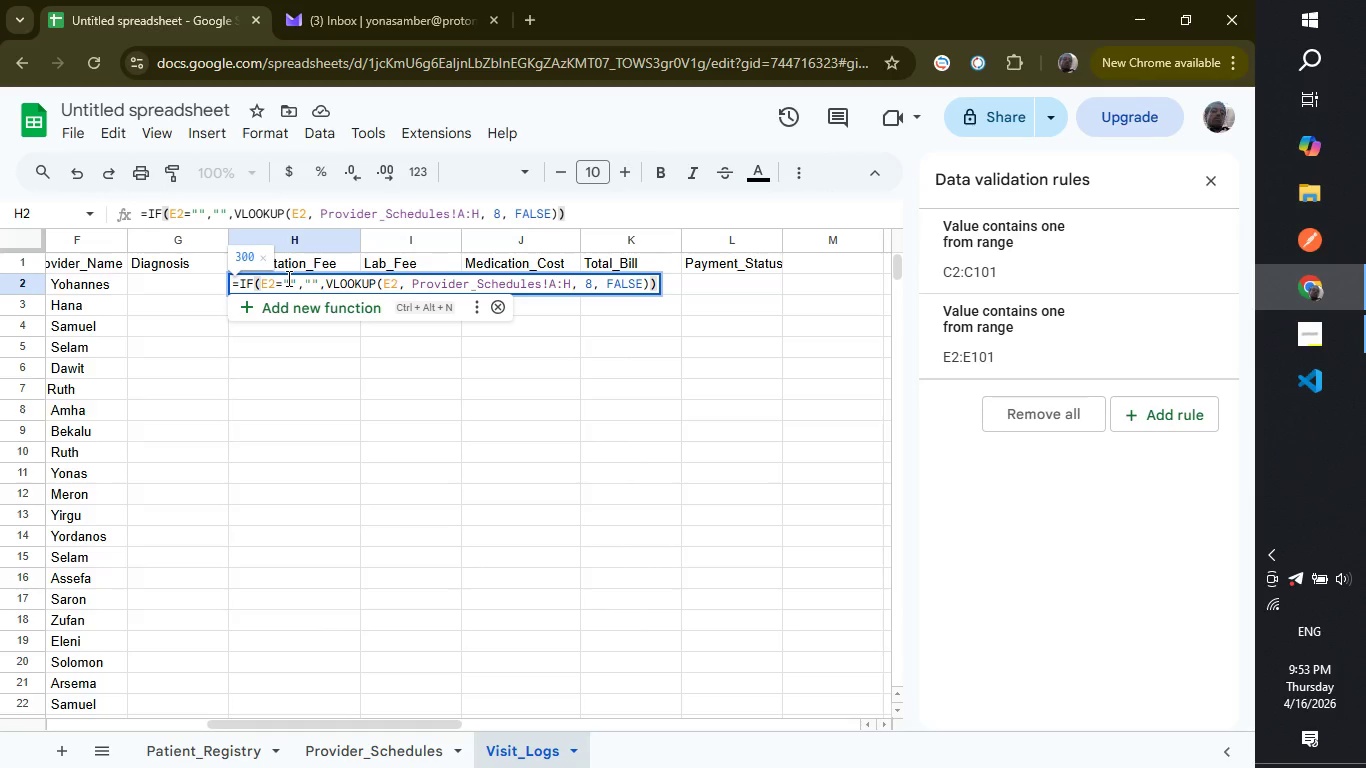 
left_click([296, 326])
 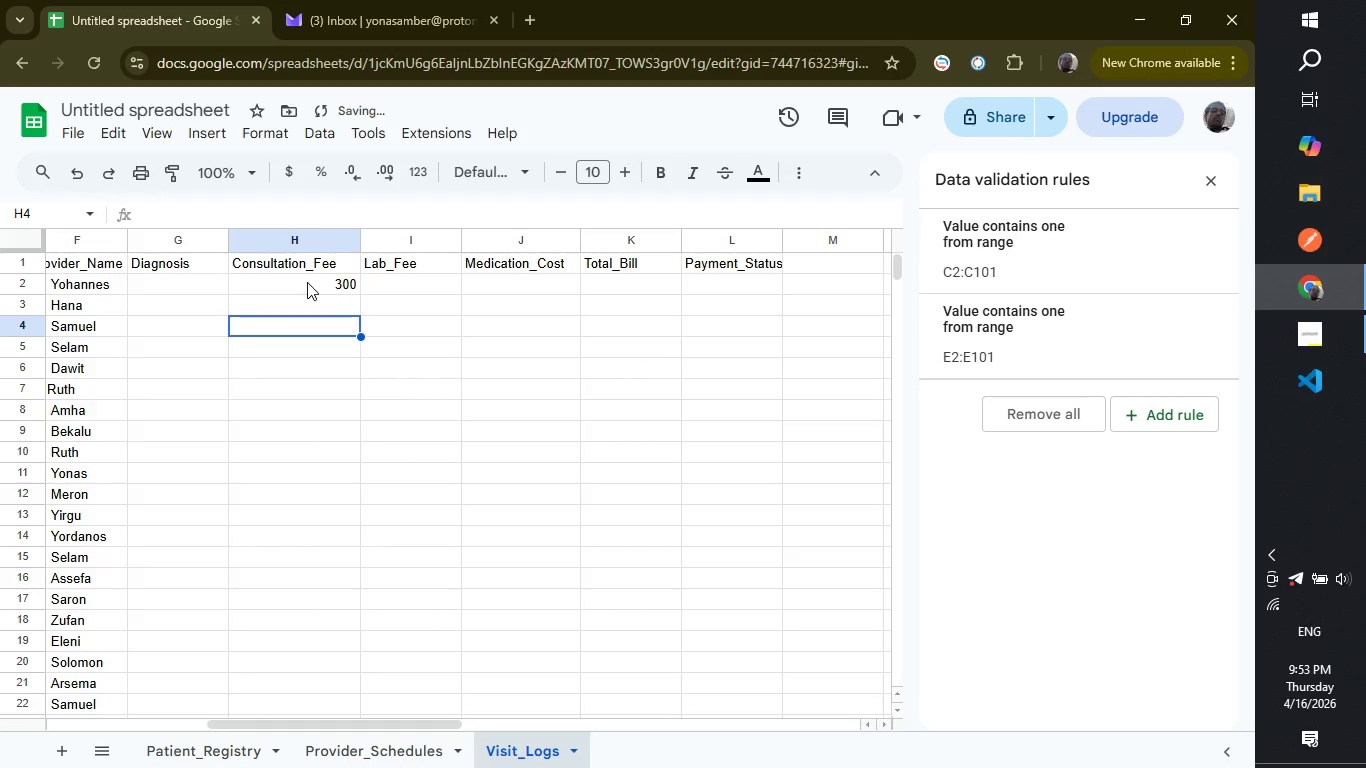 
left_click([307, 282])
 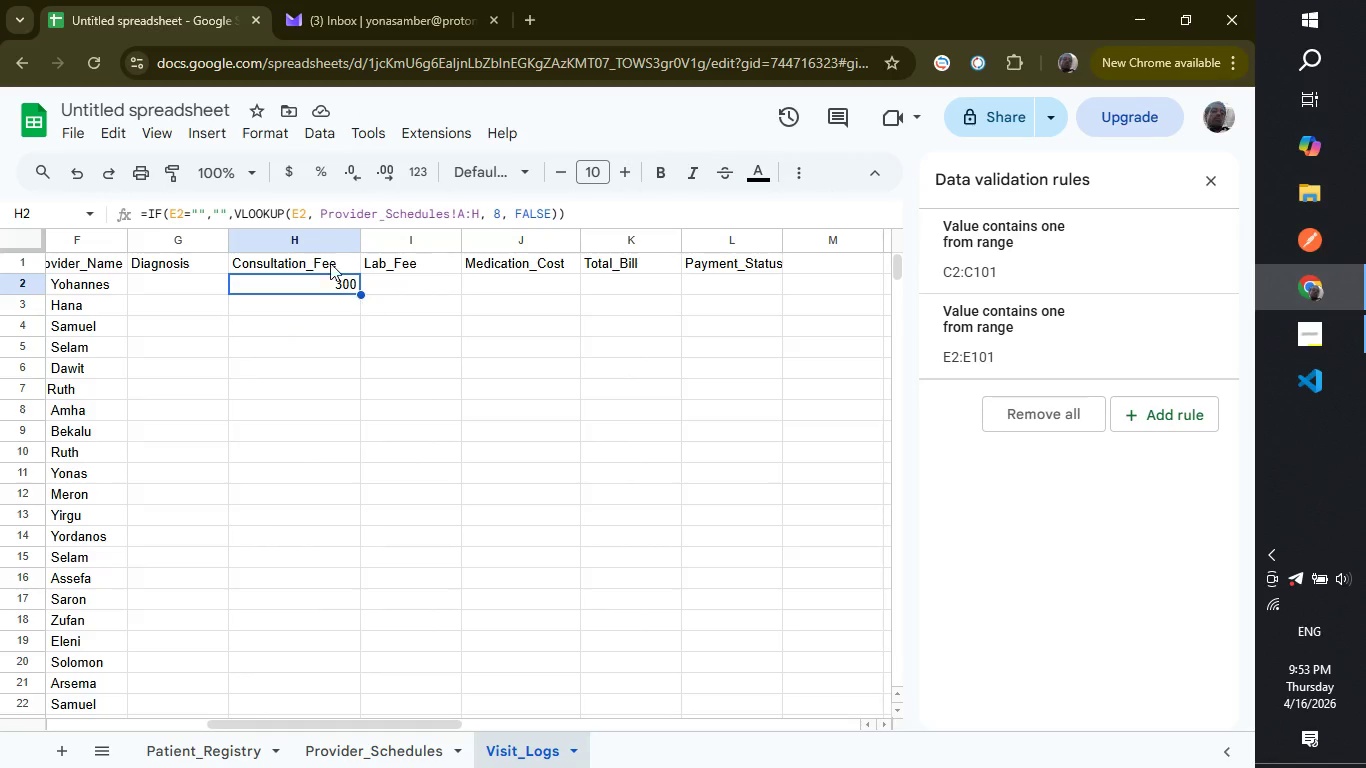 
wait(6.3)
 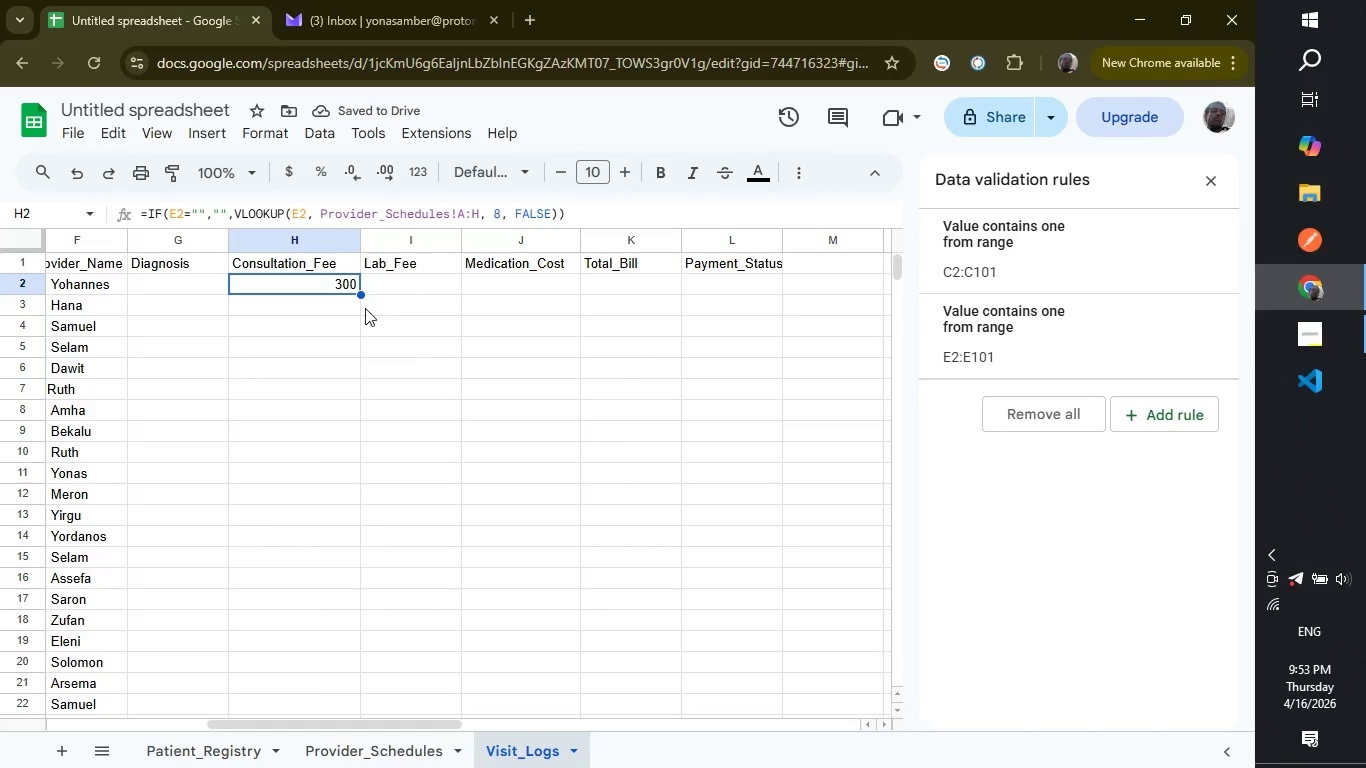 
left_click_drag(start_coordinate=[358, 292], to_coordinate=[341, 603])
 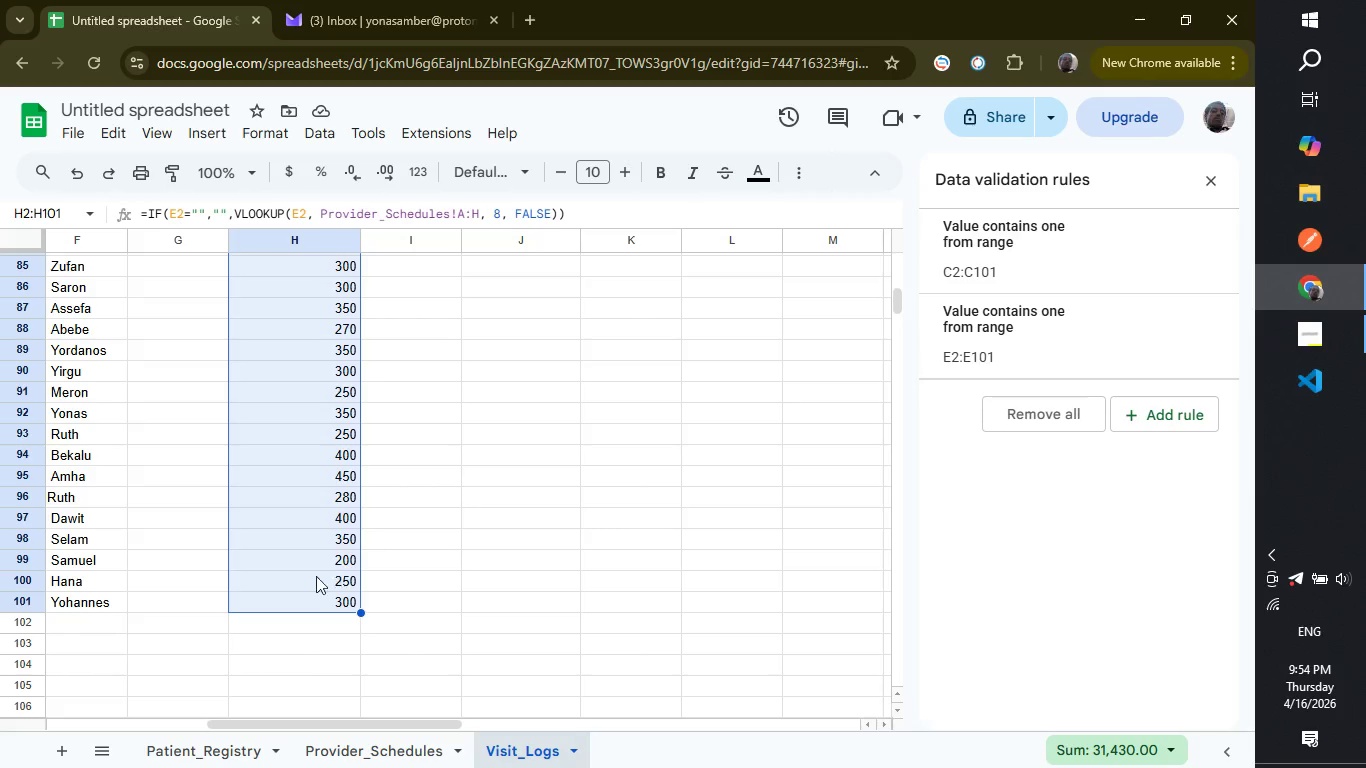 
wait(7.19)
 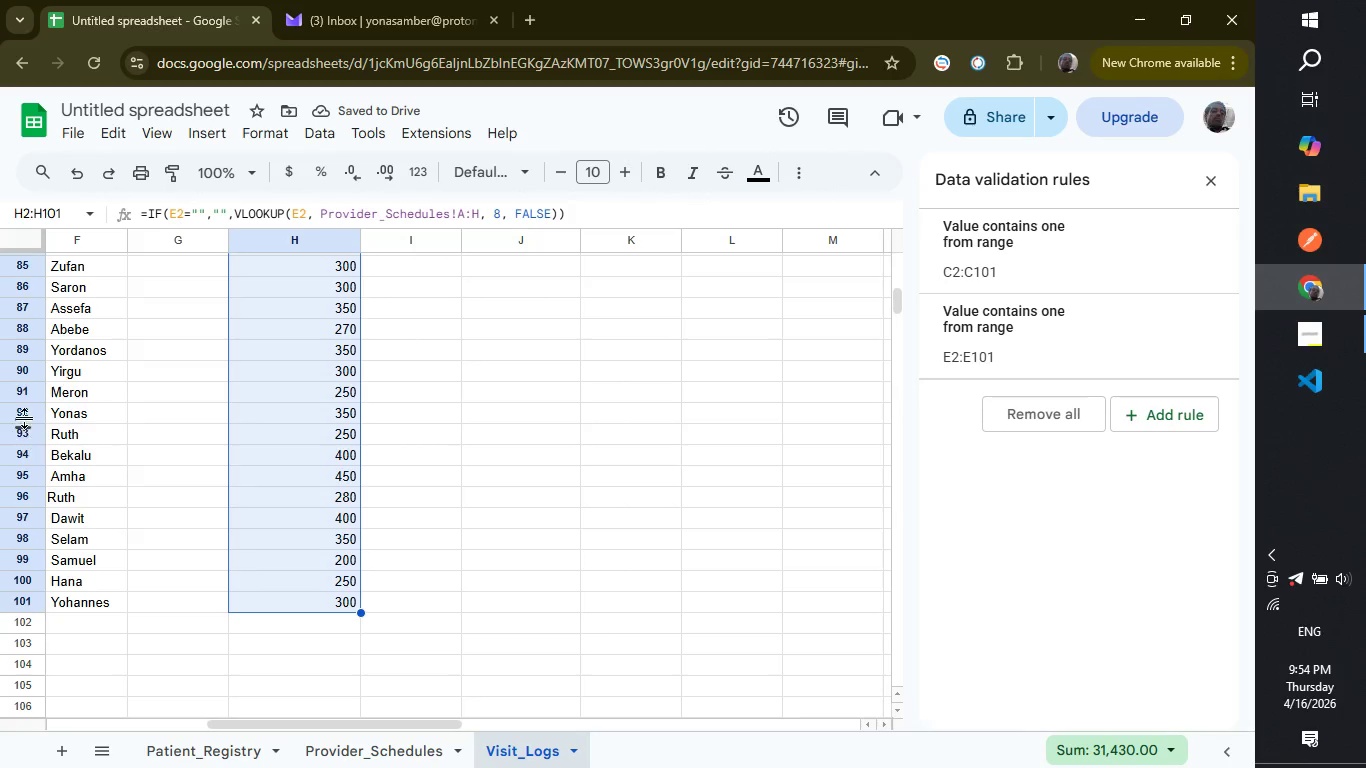 
scroll: coordinate [295, 579], scroll_direction: up, amount: 20.0
 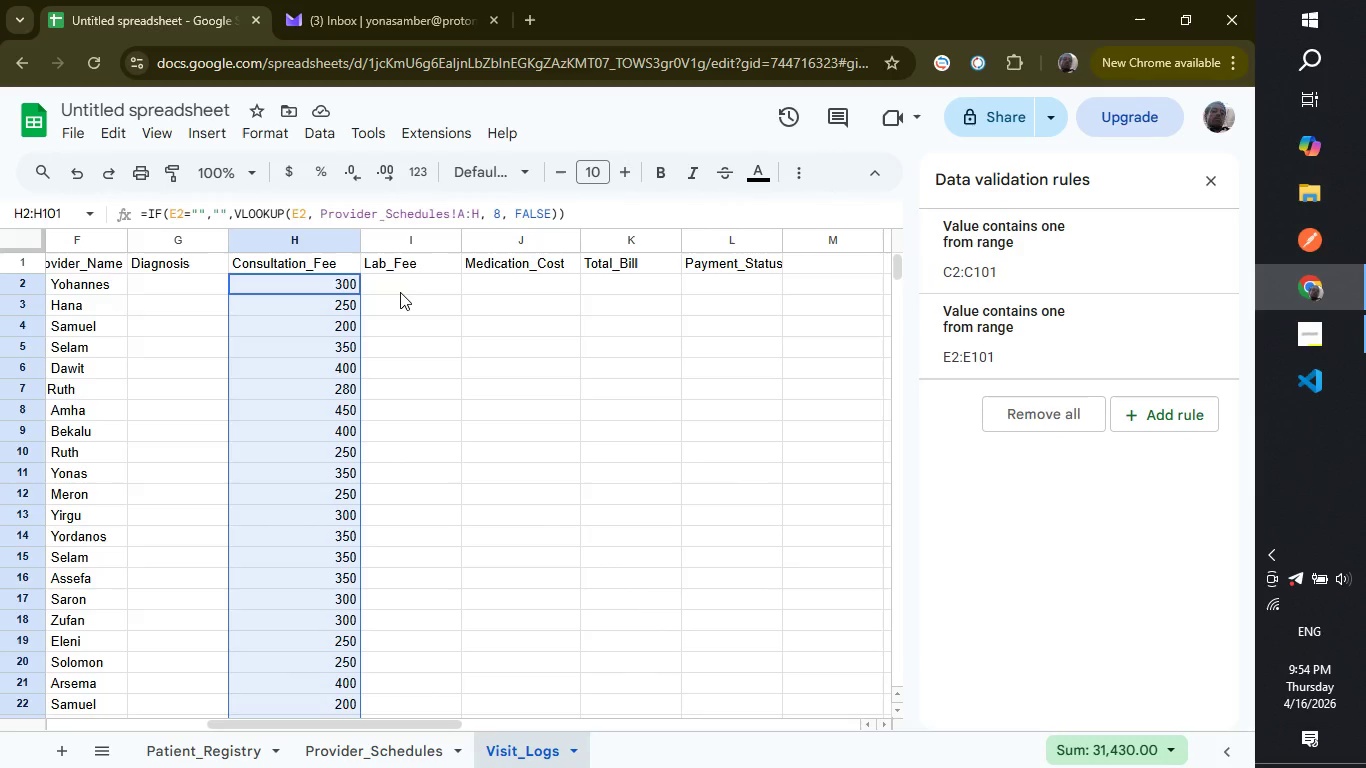 
left_click([400, 292])
 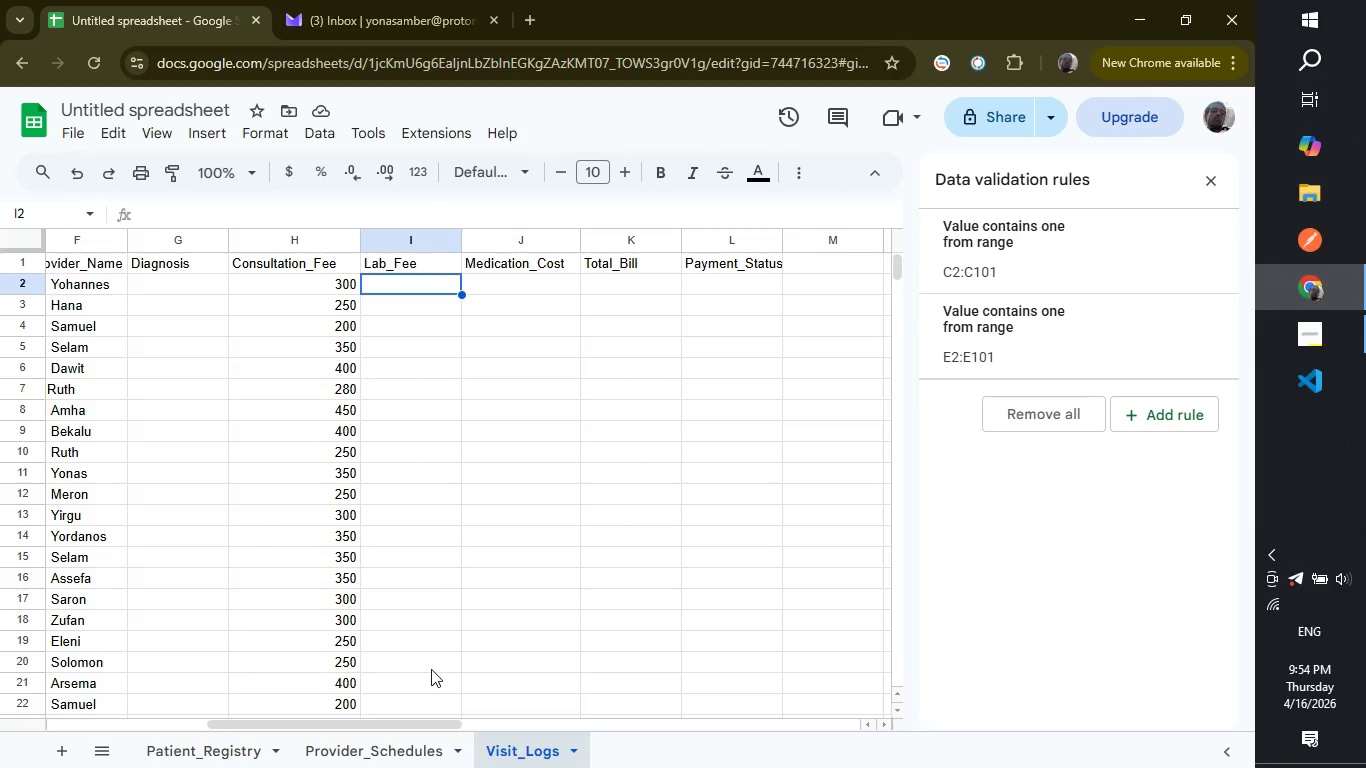 
wait(7.19)
 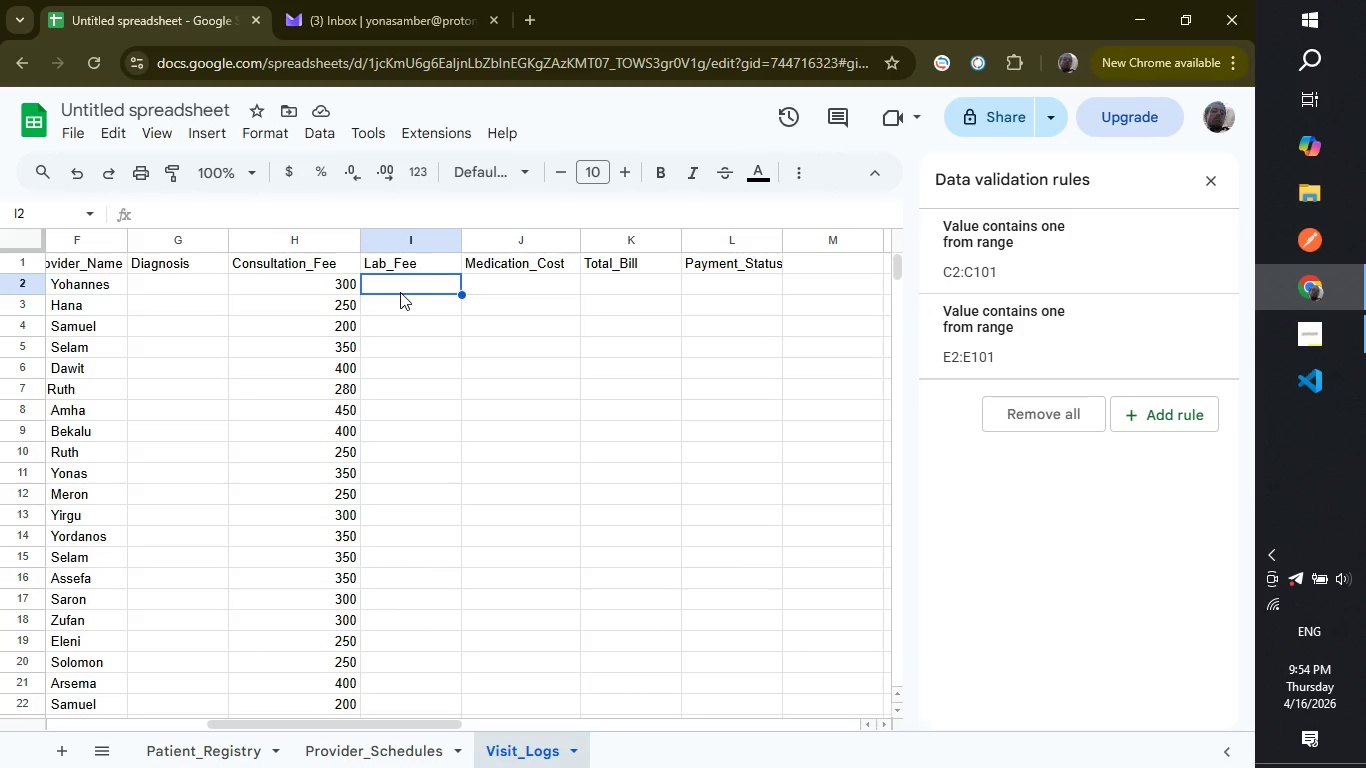 
left_click_drag(start_coordinate=[394, 724], to_coordinate=[372, 720])
 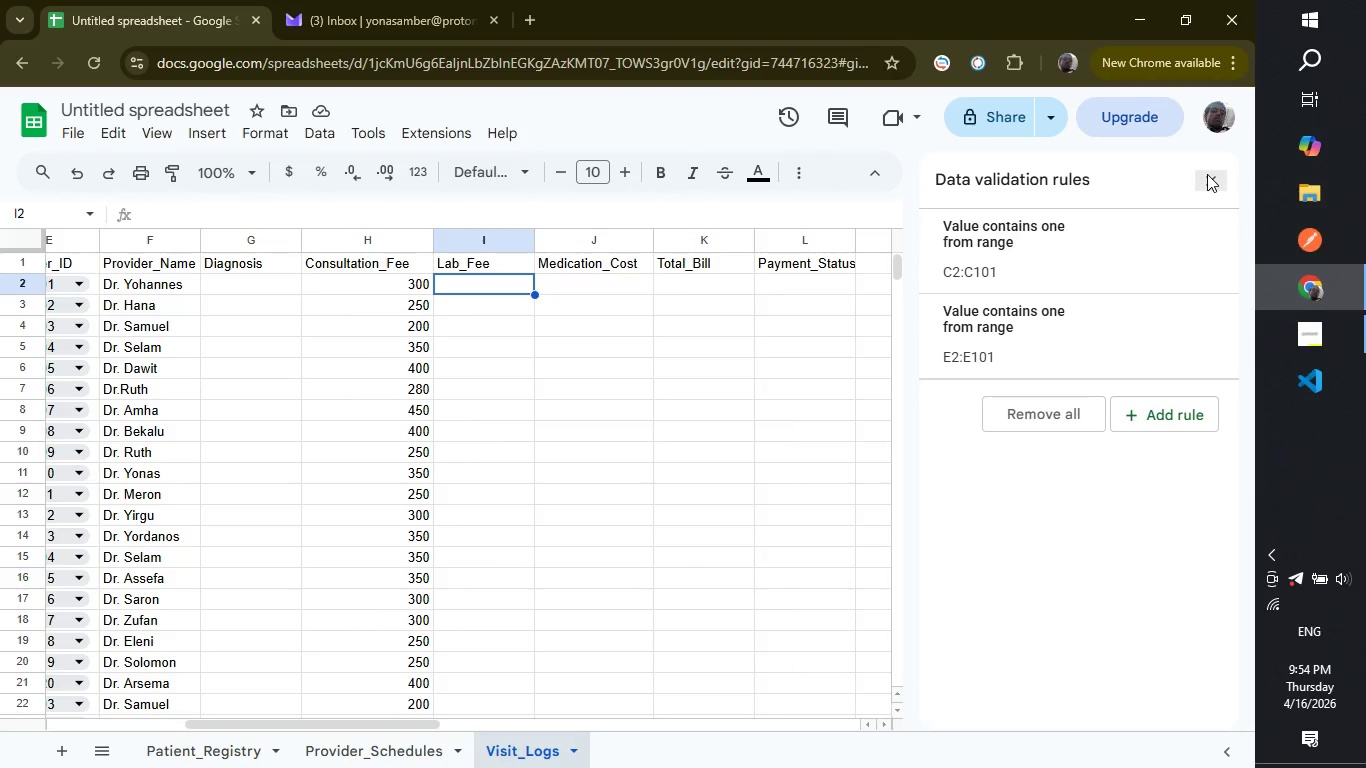 
left_click([1207, 174])
 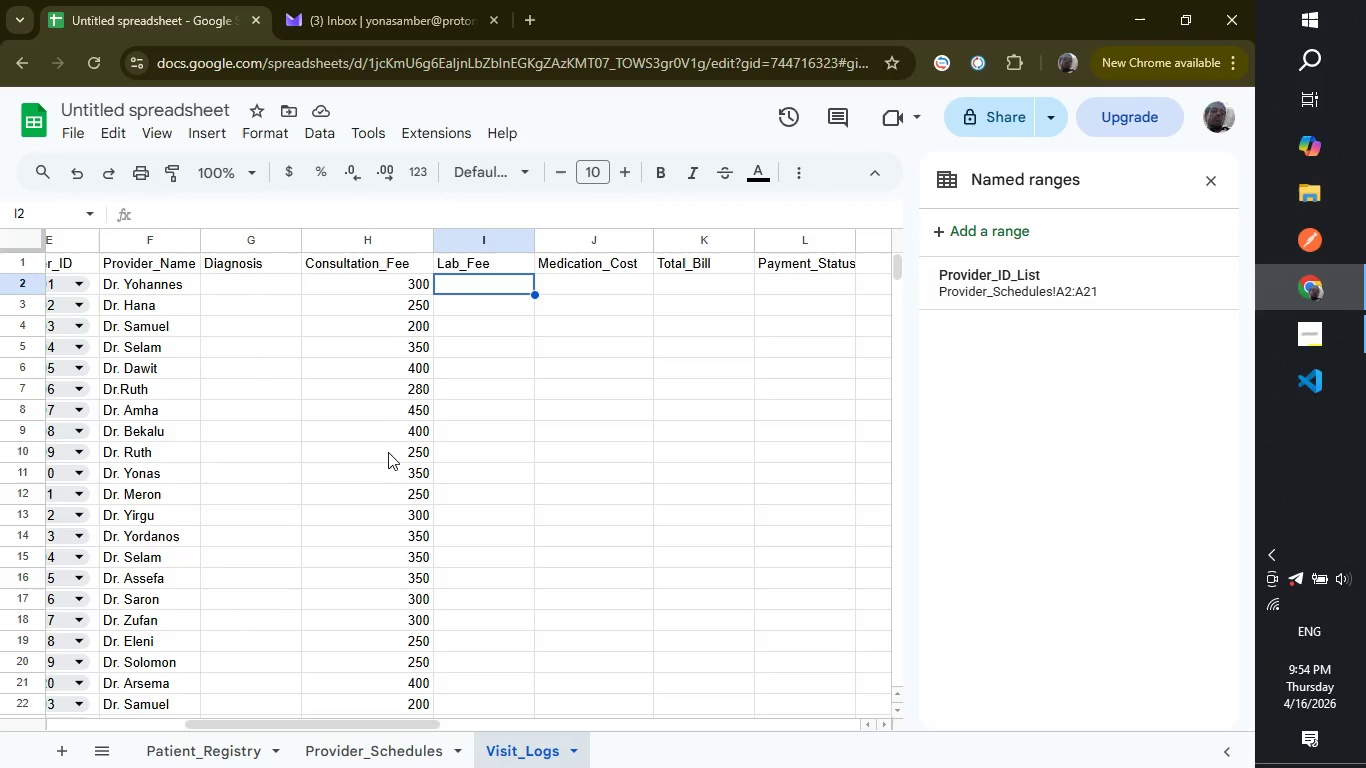 
wait(32.11)
 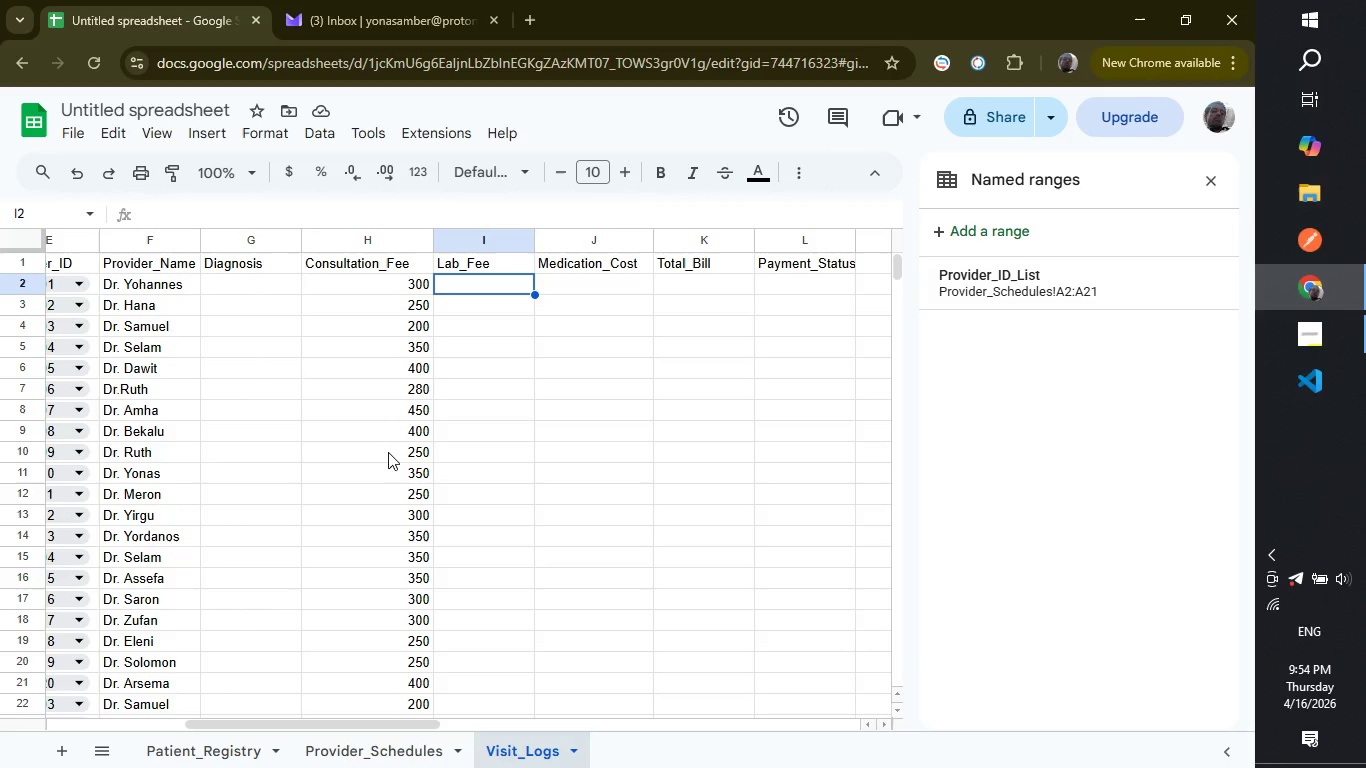 
left_click_drag(start_coordinate=[384, 722], to_coordinate=[153, 689])
 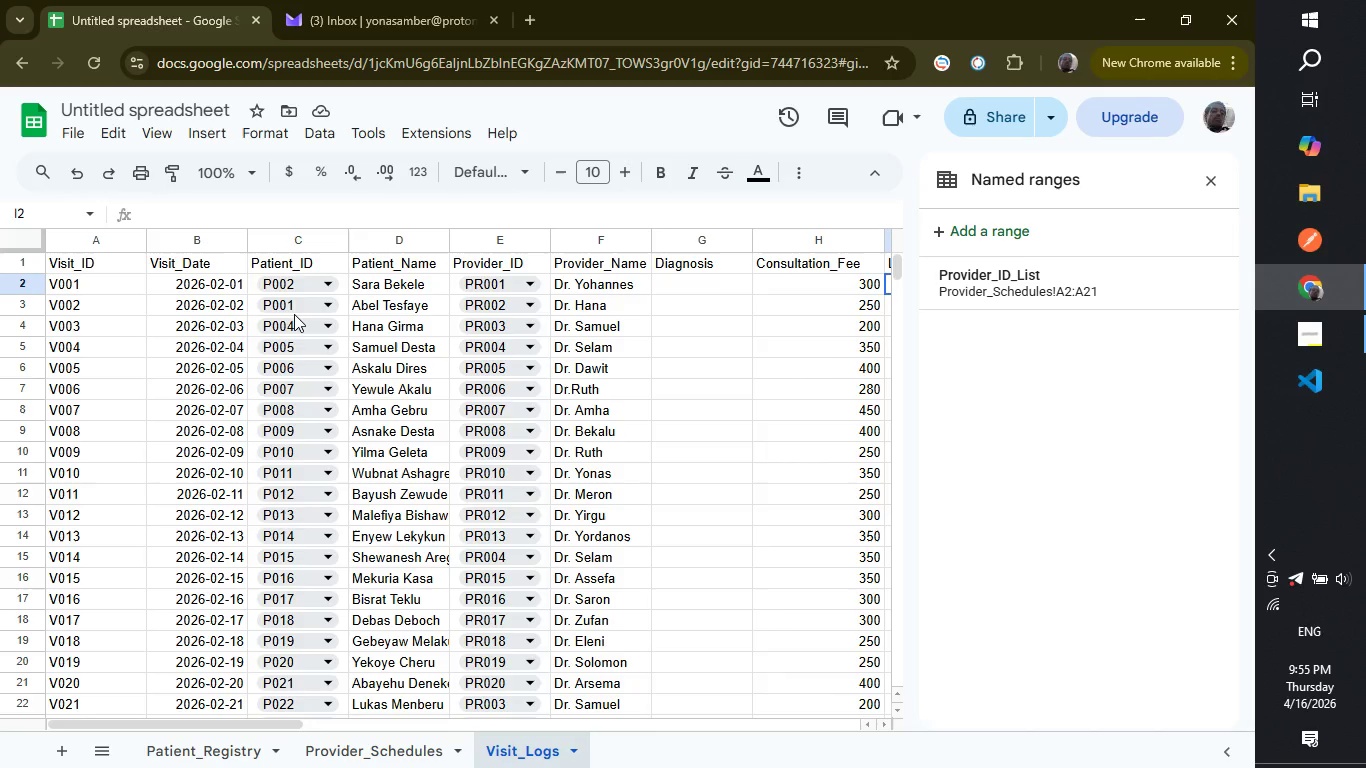 
wait(34.36)
 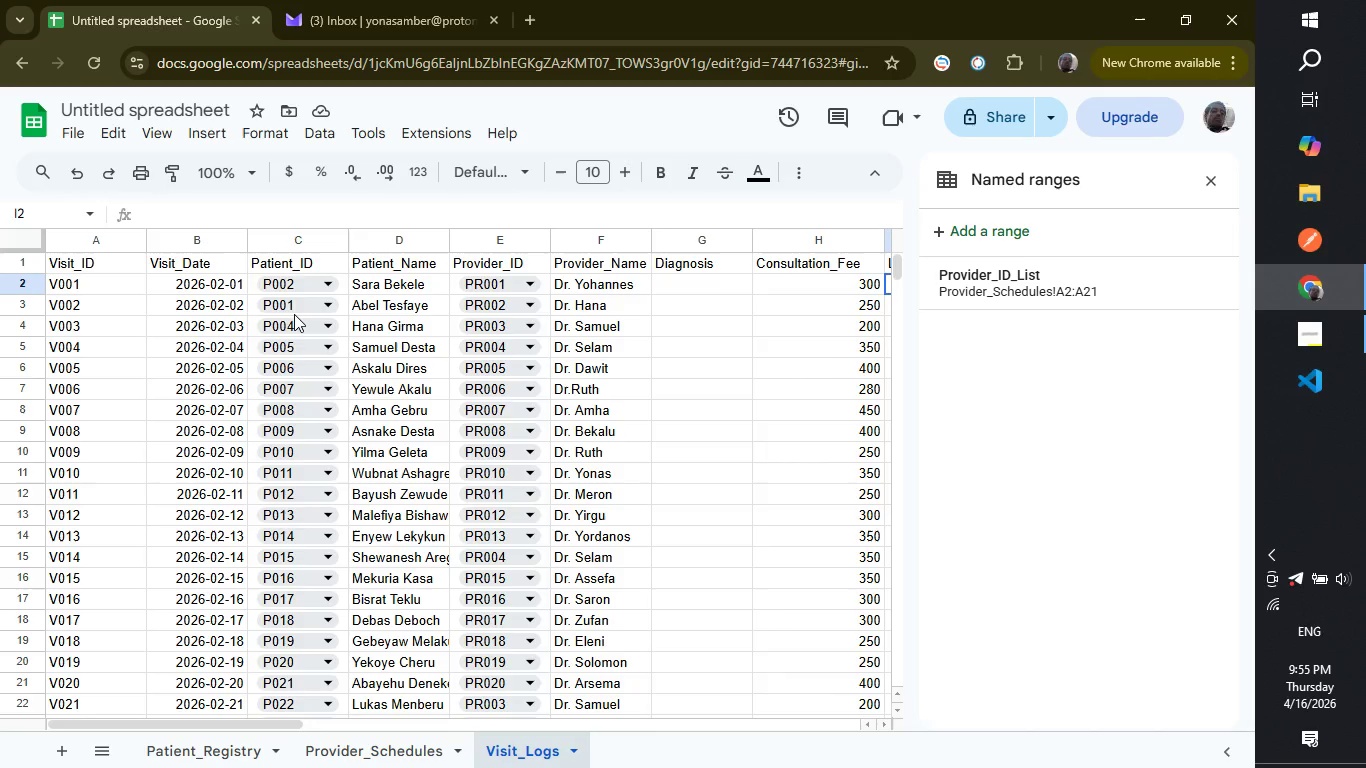 
left_click([678, 283])
 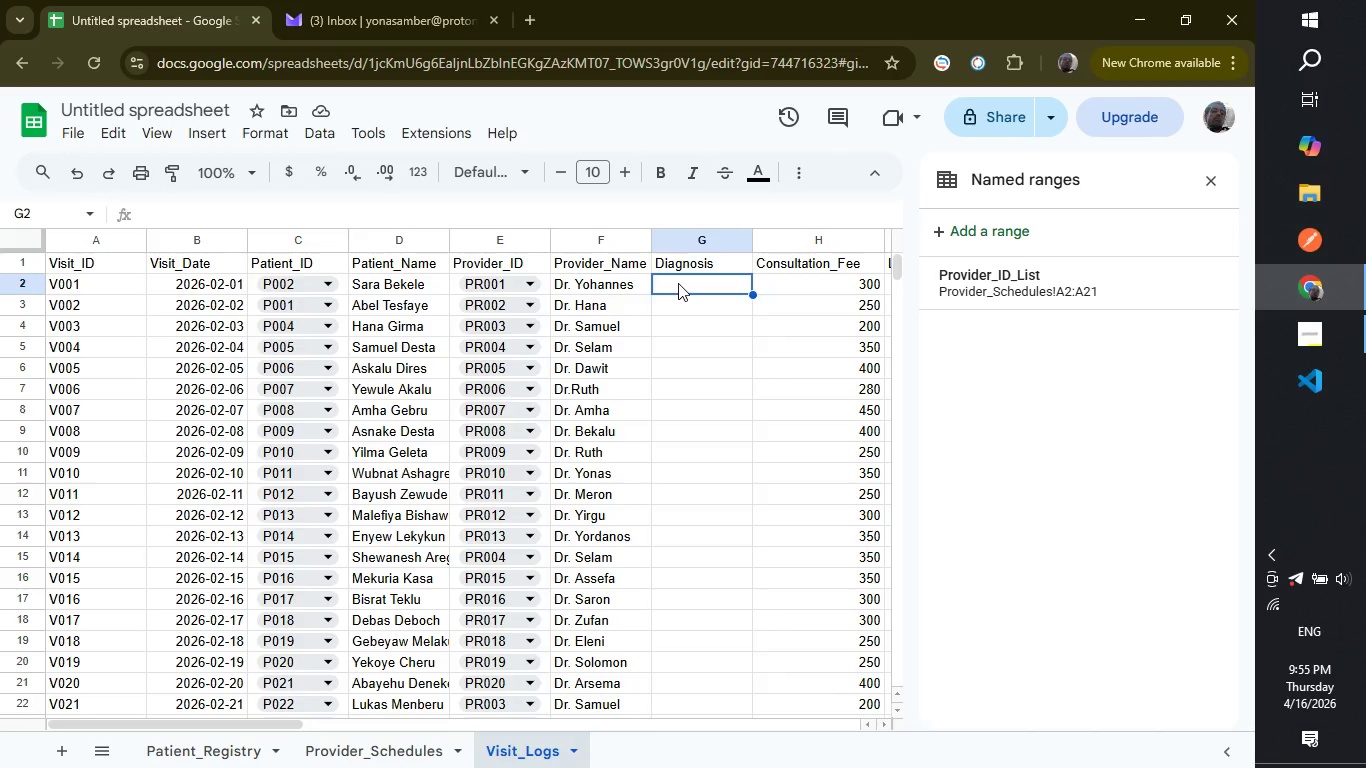 
type(H)
key(Backspace)
type(hYPERTENSION)
 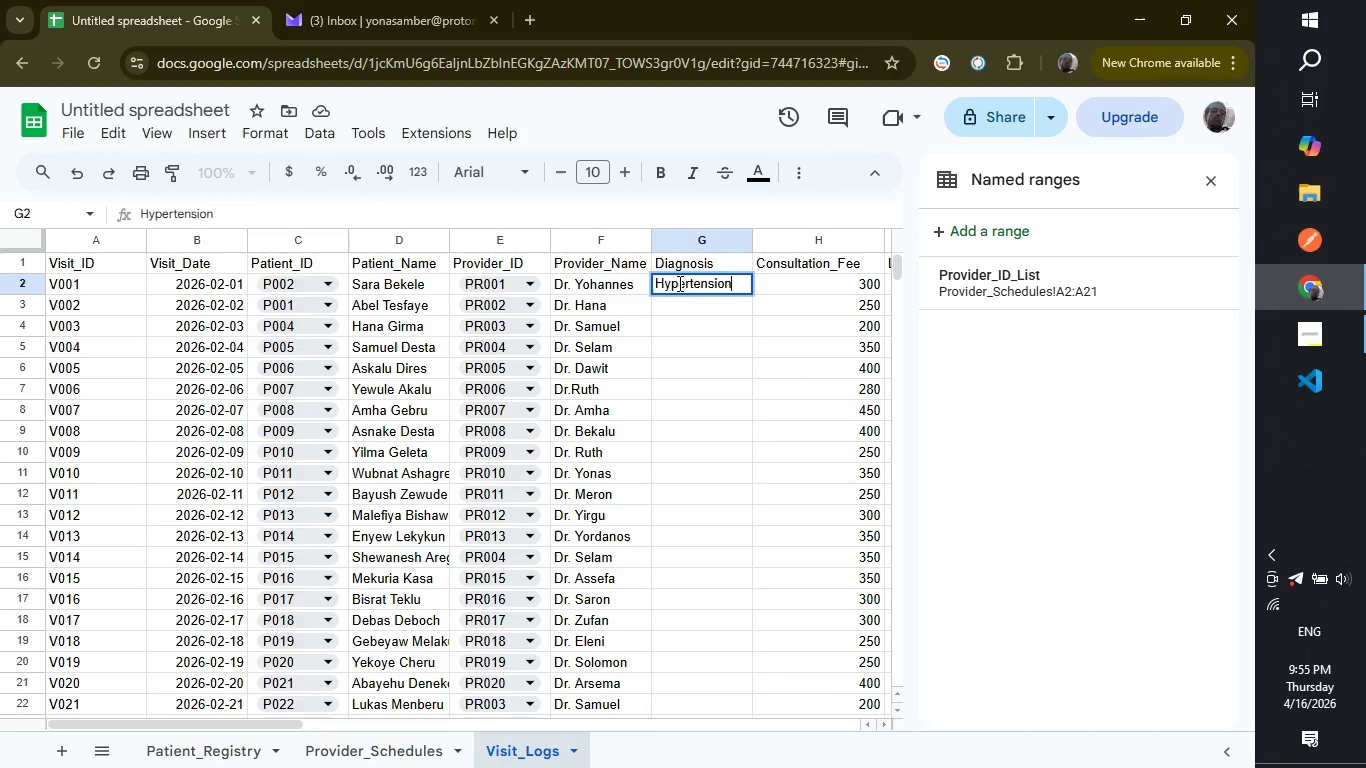 
wait(12.06)
 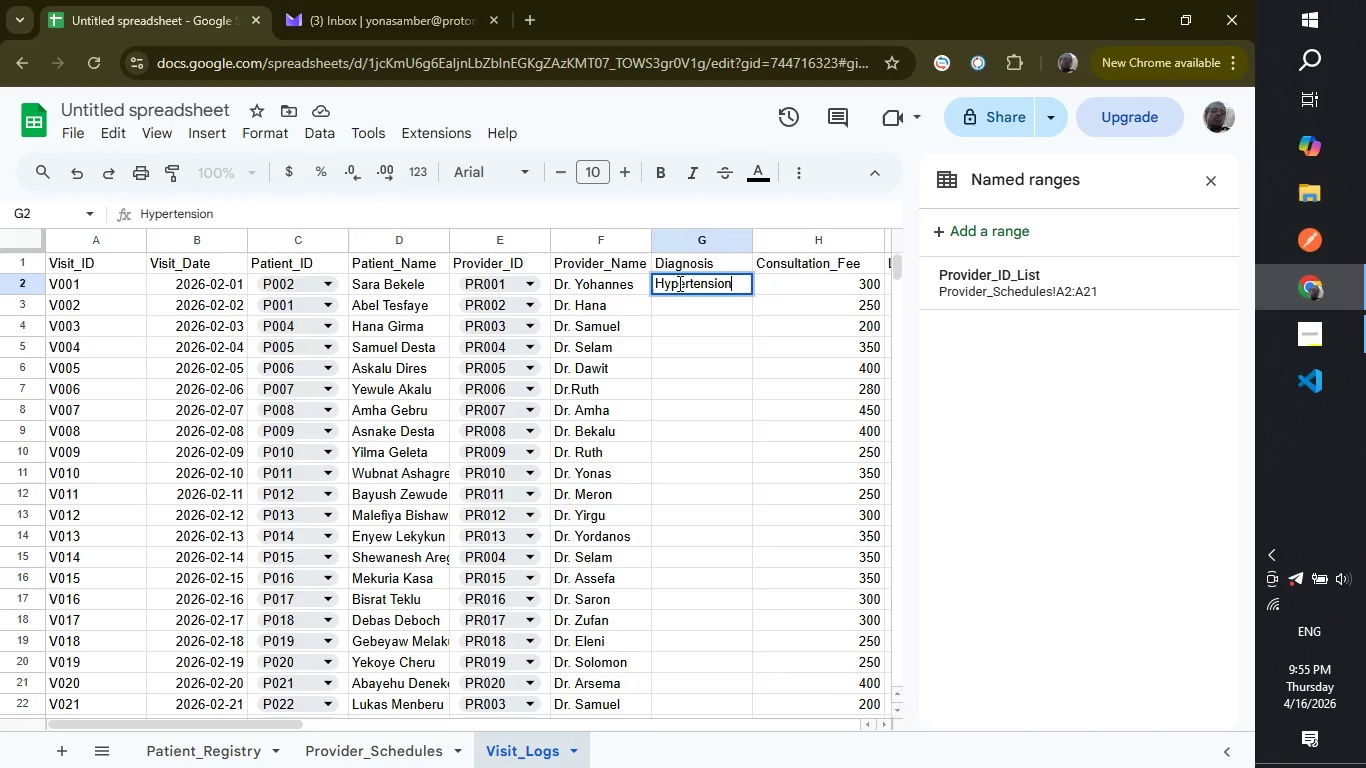 
left_click_drag(start_coordinate=[108, 721], to_coordinate=[177, 722])
 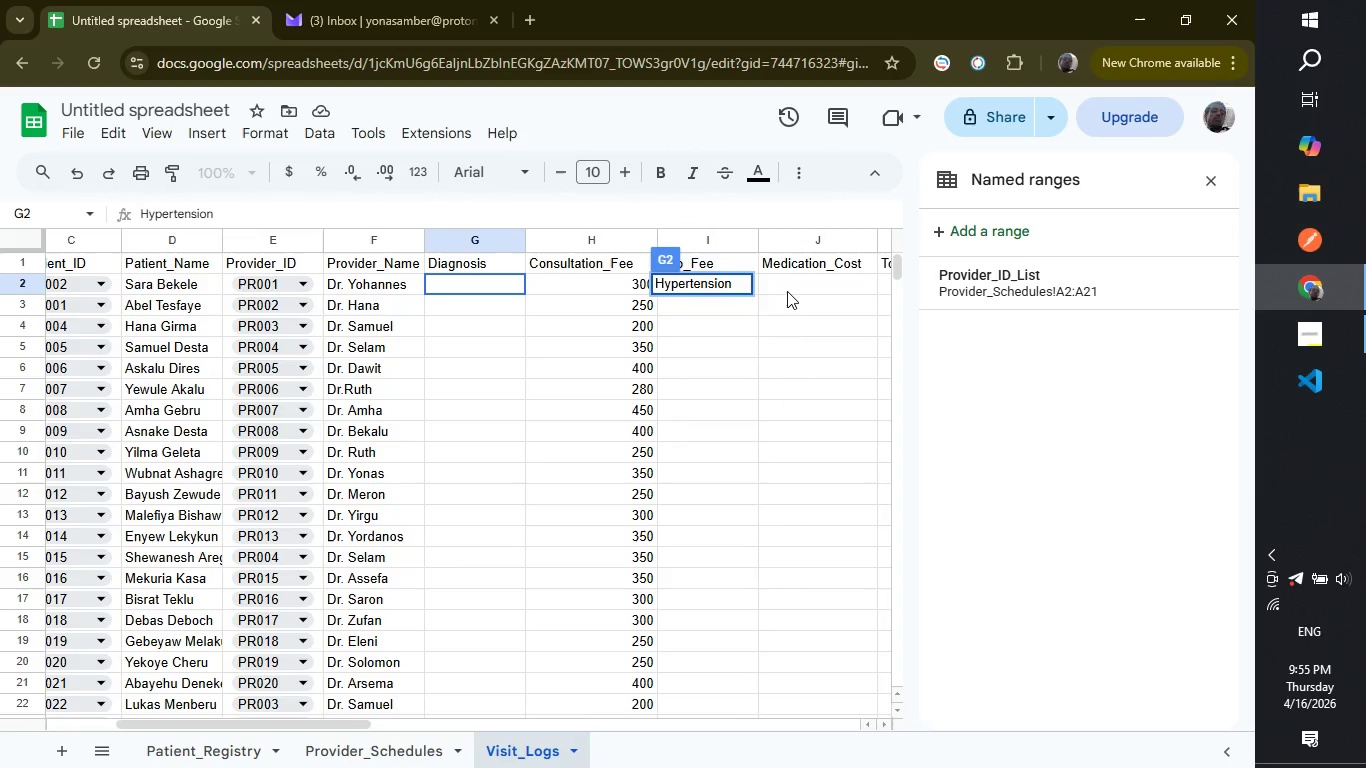 
left_click([787, 291])
 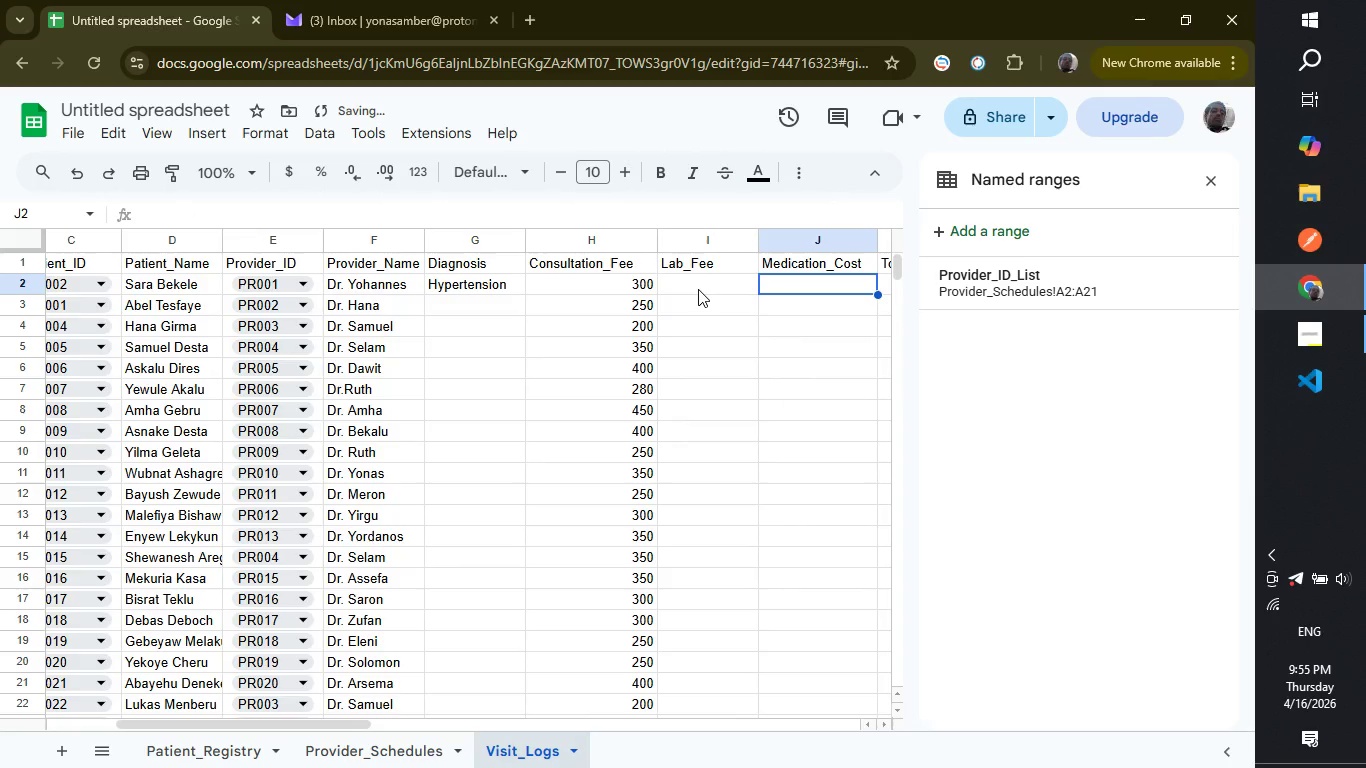 
left_click([698, 289])
 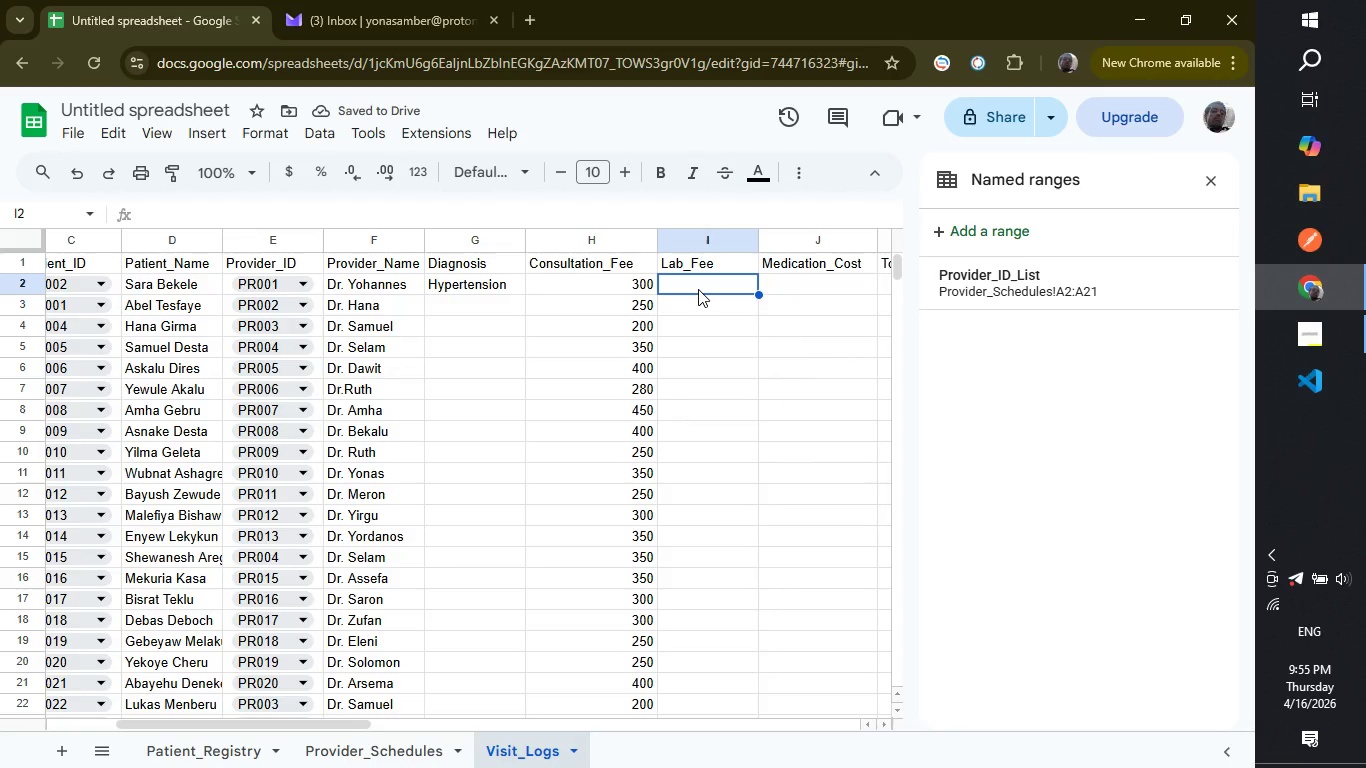 
type(200)
 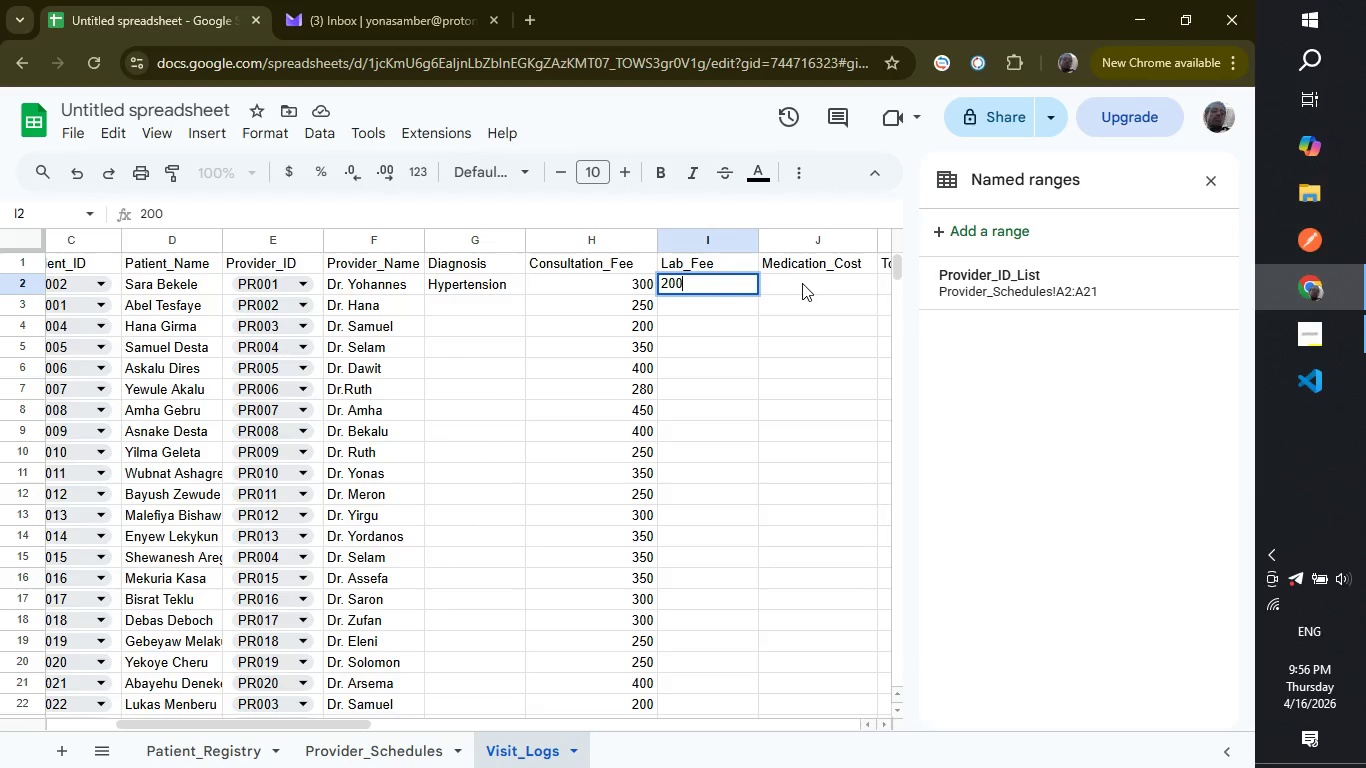 
left_click([802, 283])
 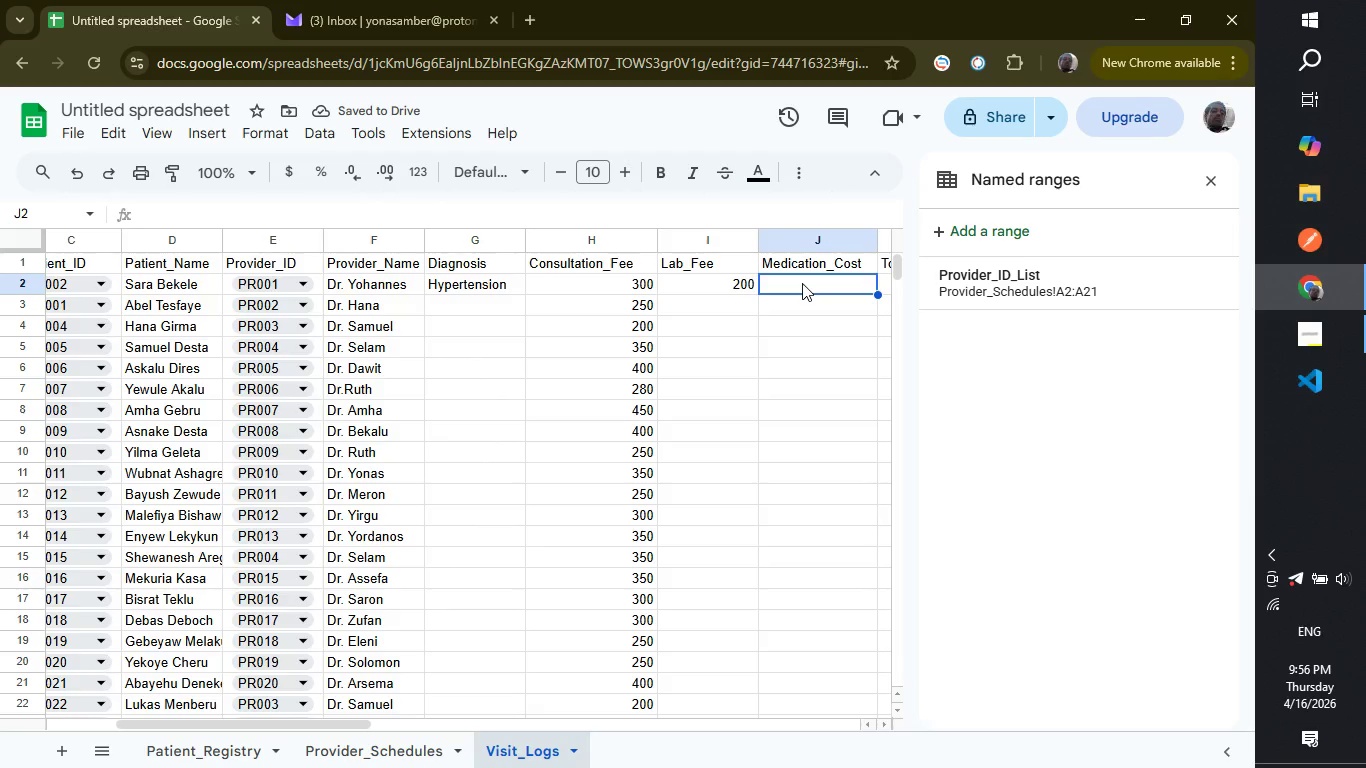 
type(150)
 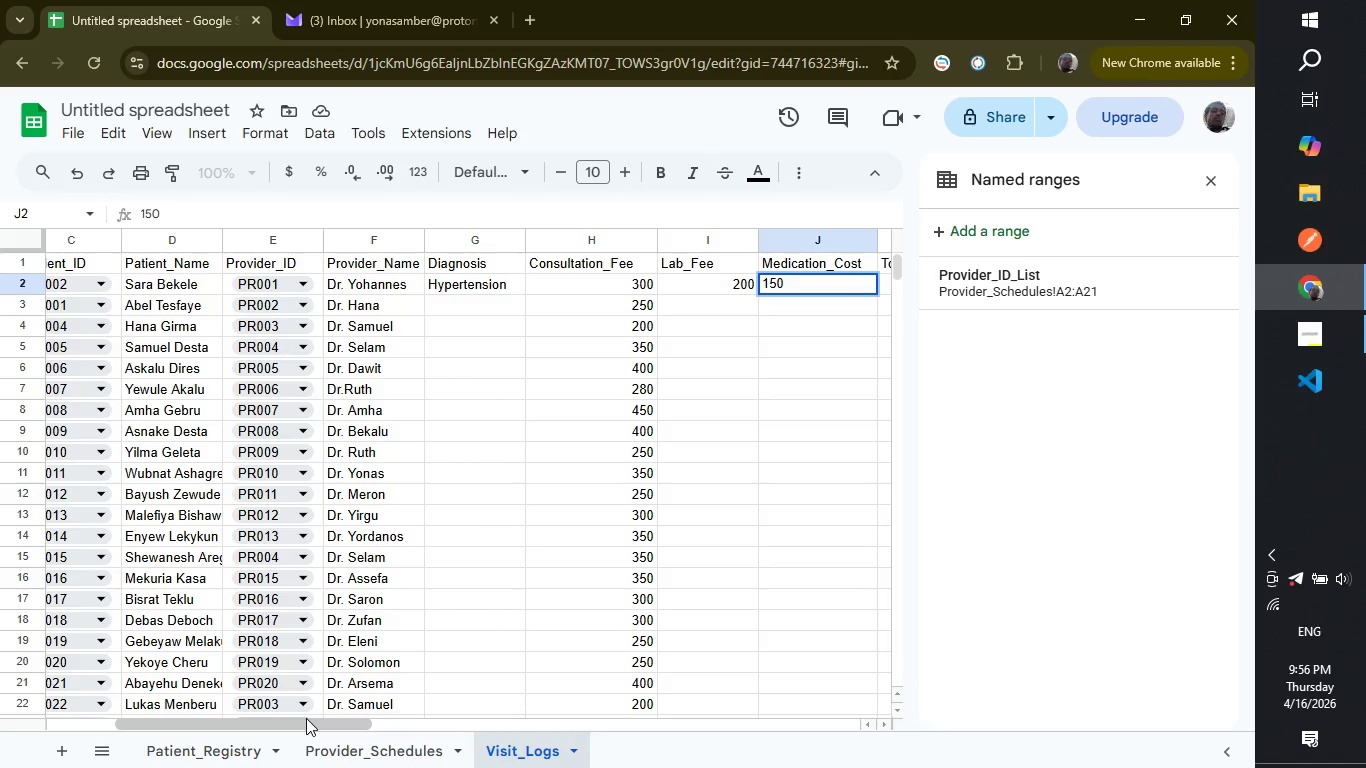 
left_click_drag(start_coordinate=[306, 718], to_coordinate=[323, 718])
 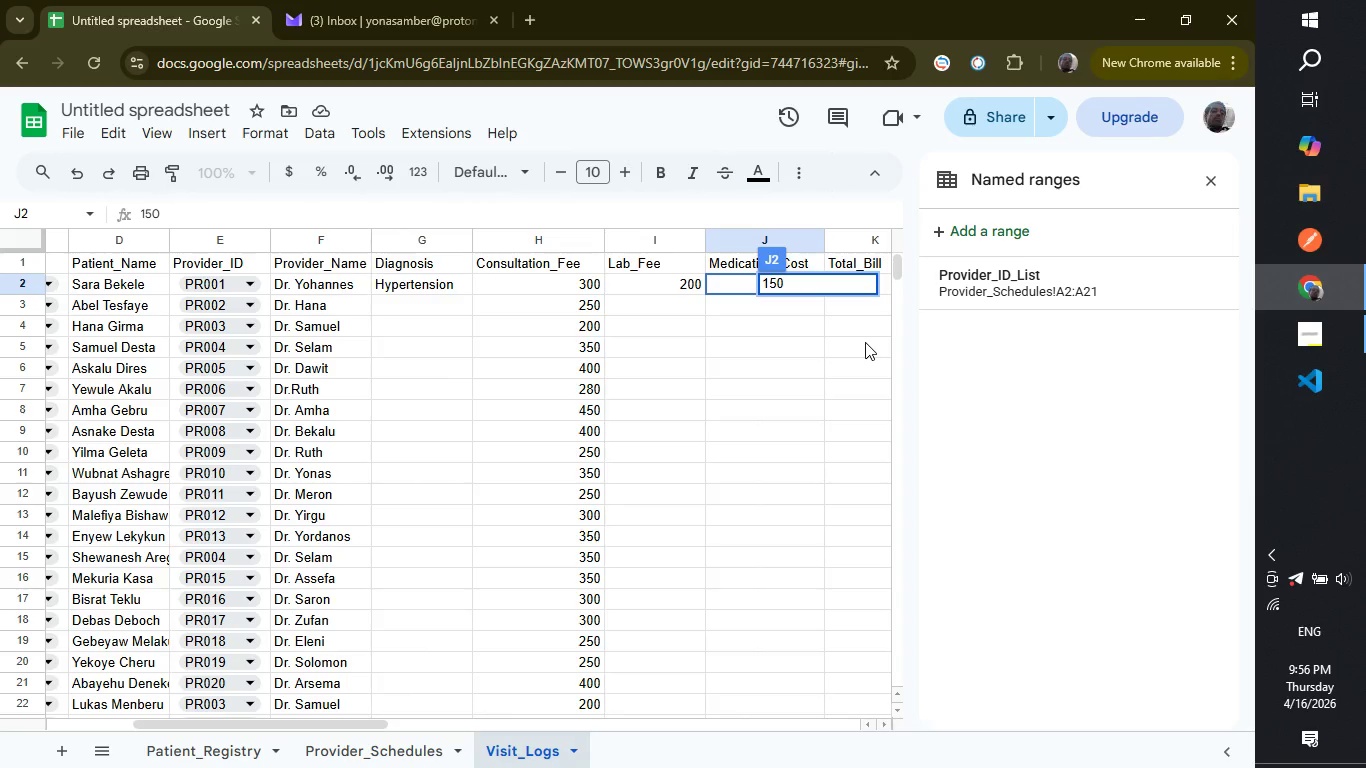 
left_click([865, 342])
 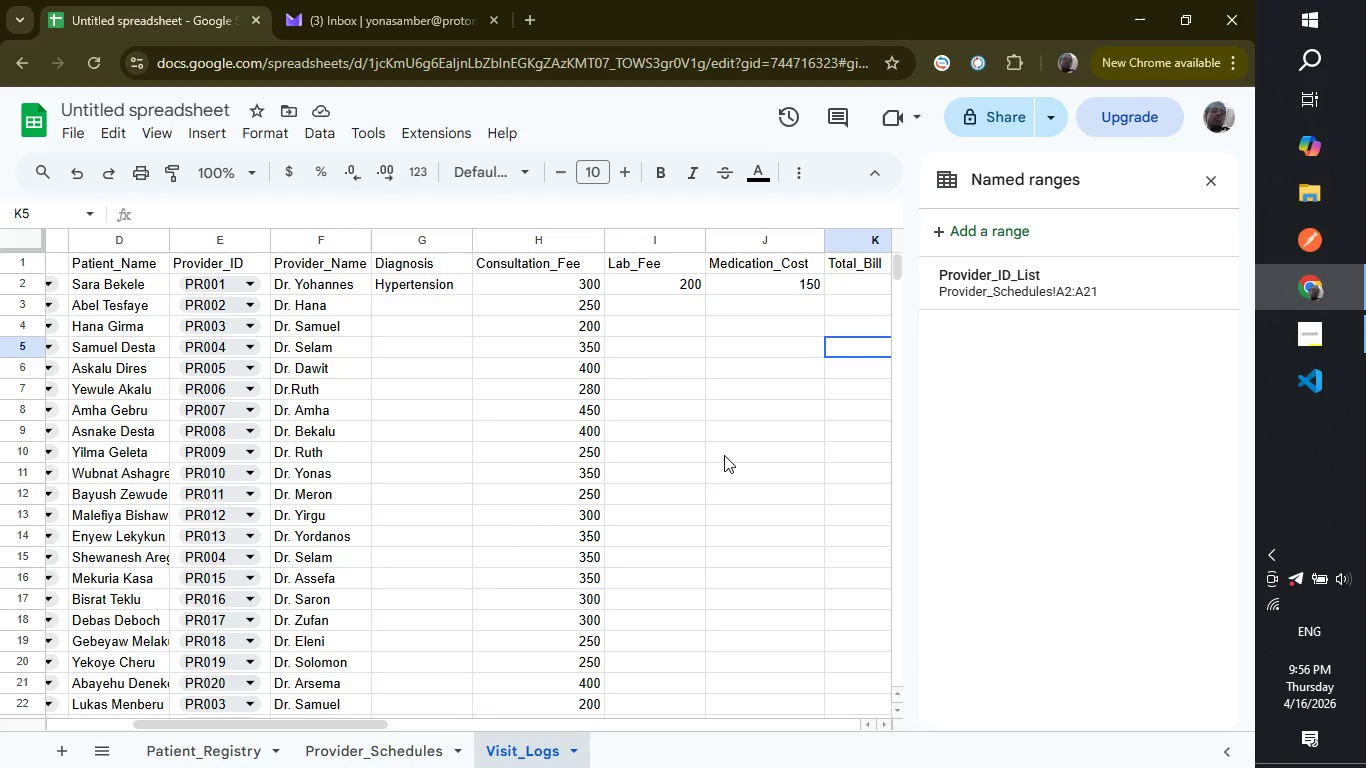 
wait(26.55)
 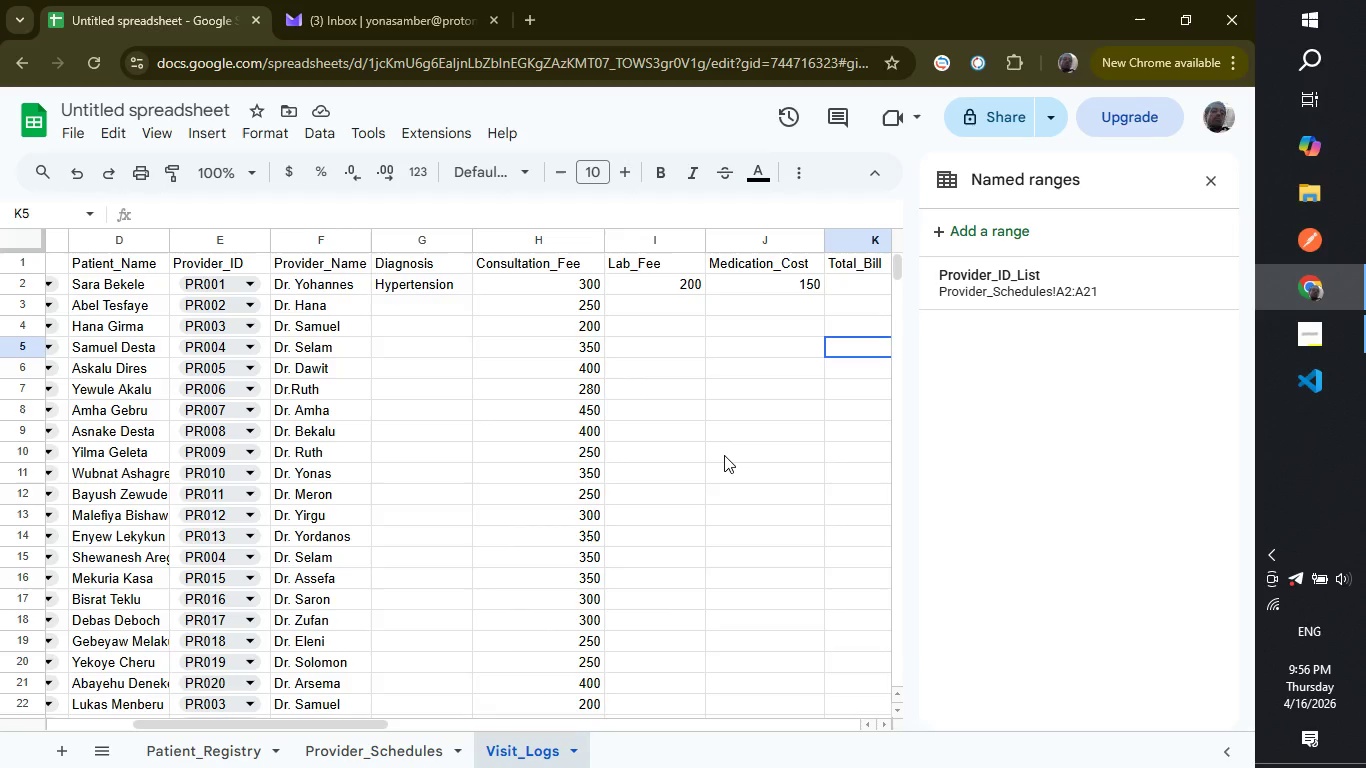 
mouse_move([168, 171])
 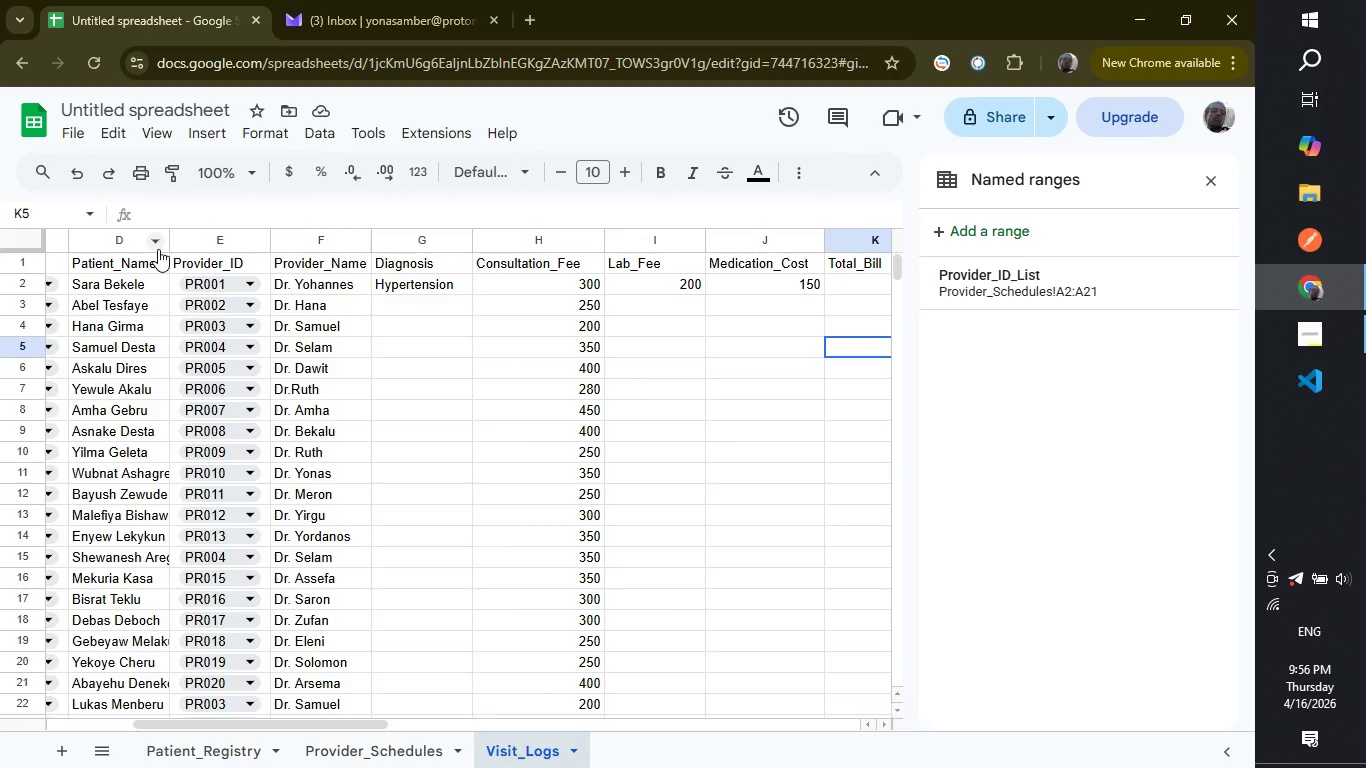 
wait(10.1)
 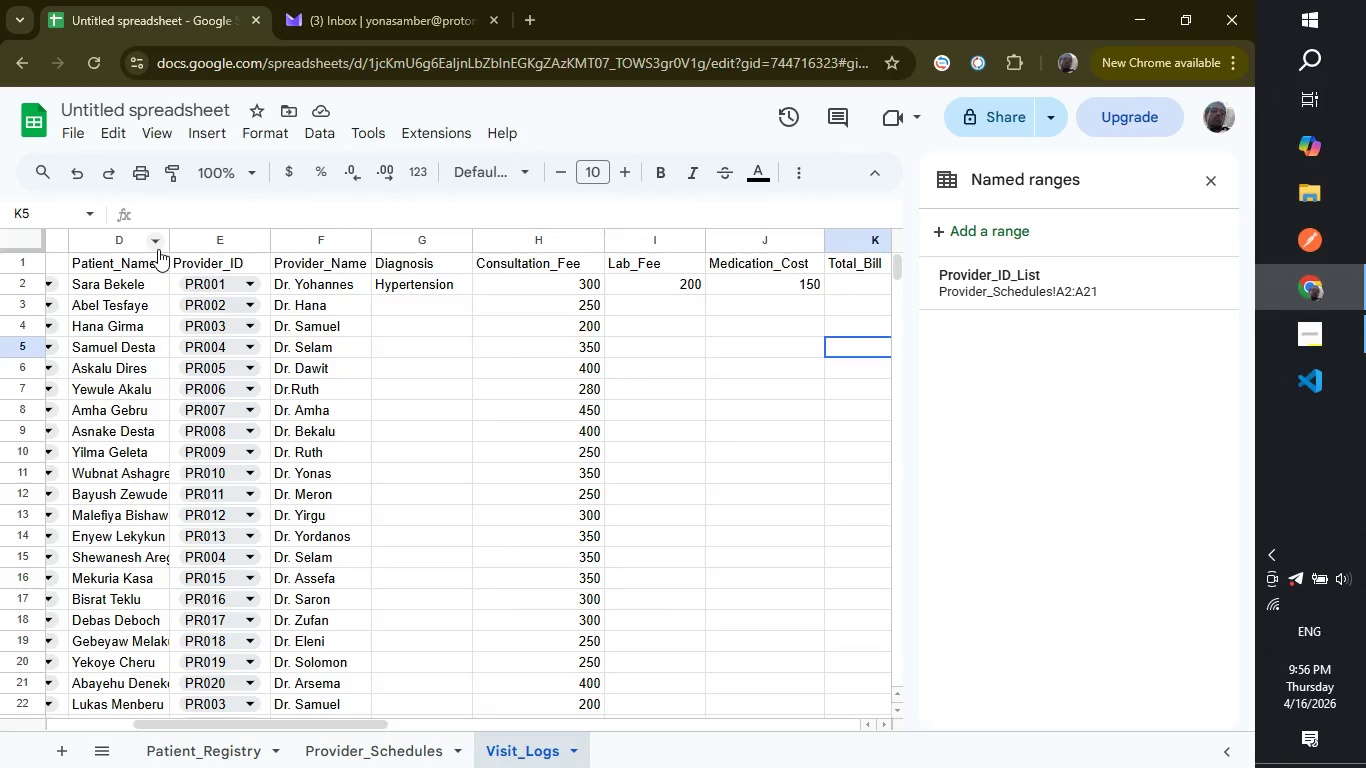 
left_click_drag(start_coordinate=[324, 720], to_coordinate=[390, 720])
 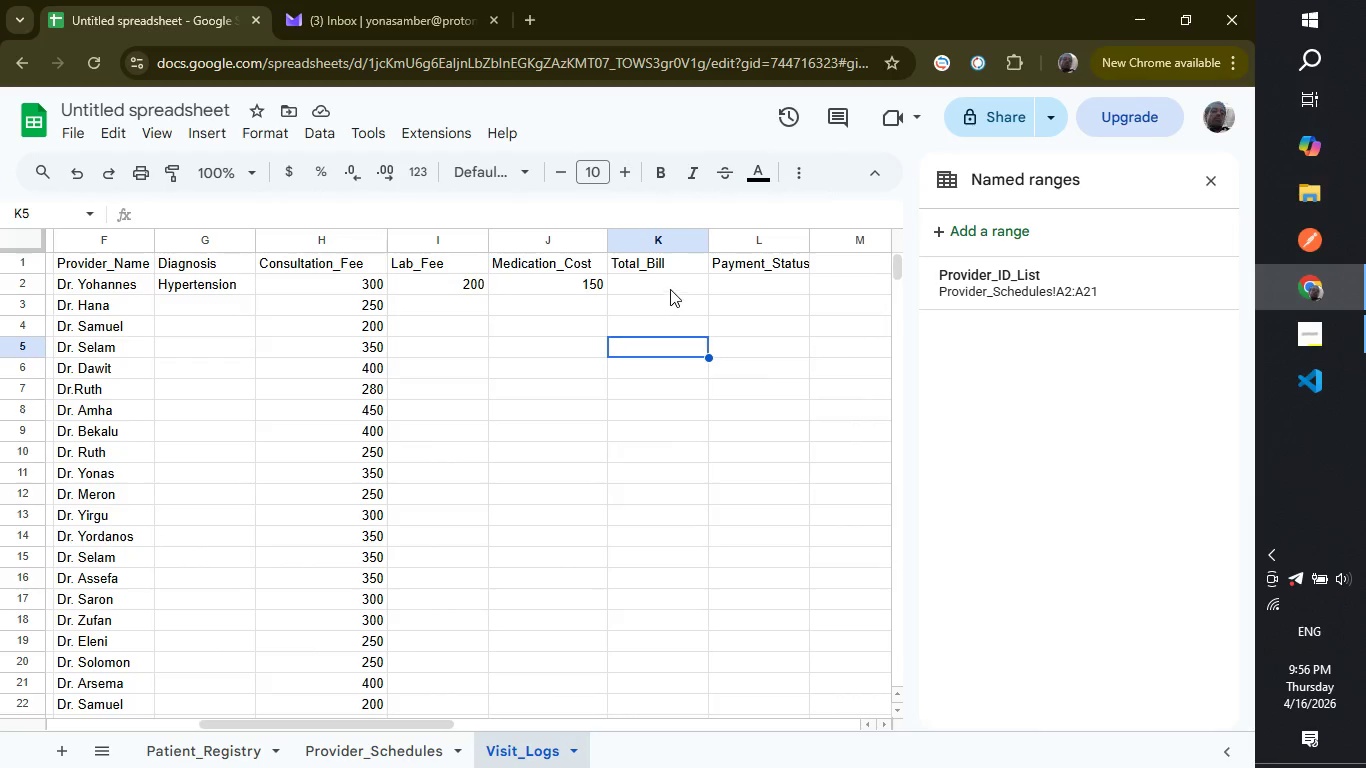 
left_click([670, 289])
 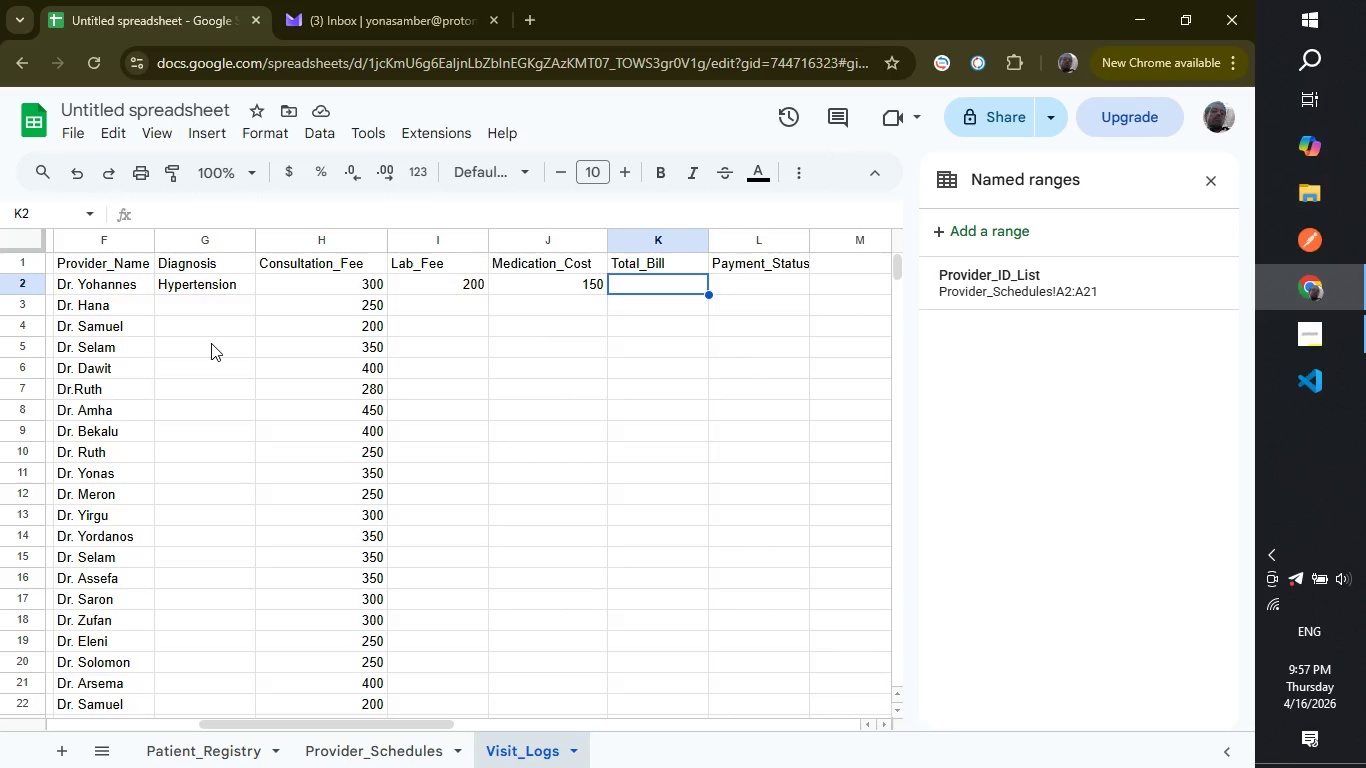 
wait(18.25)
 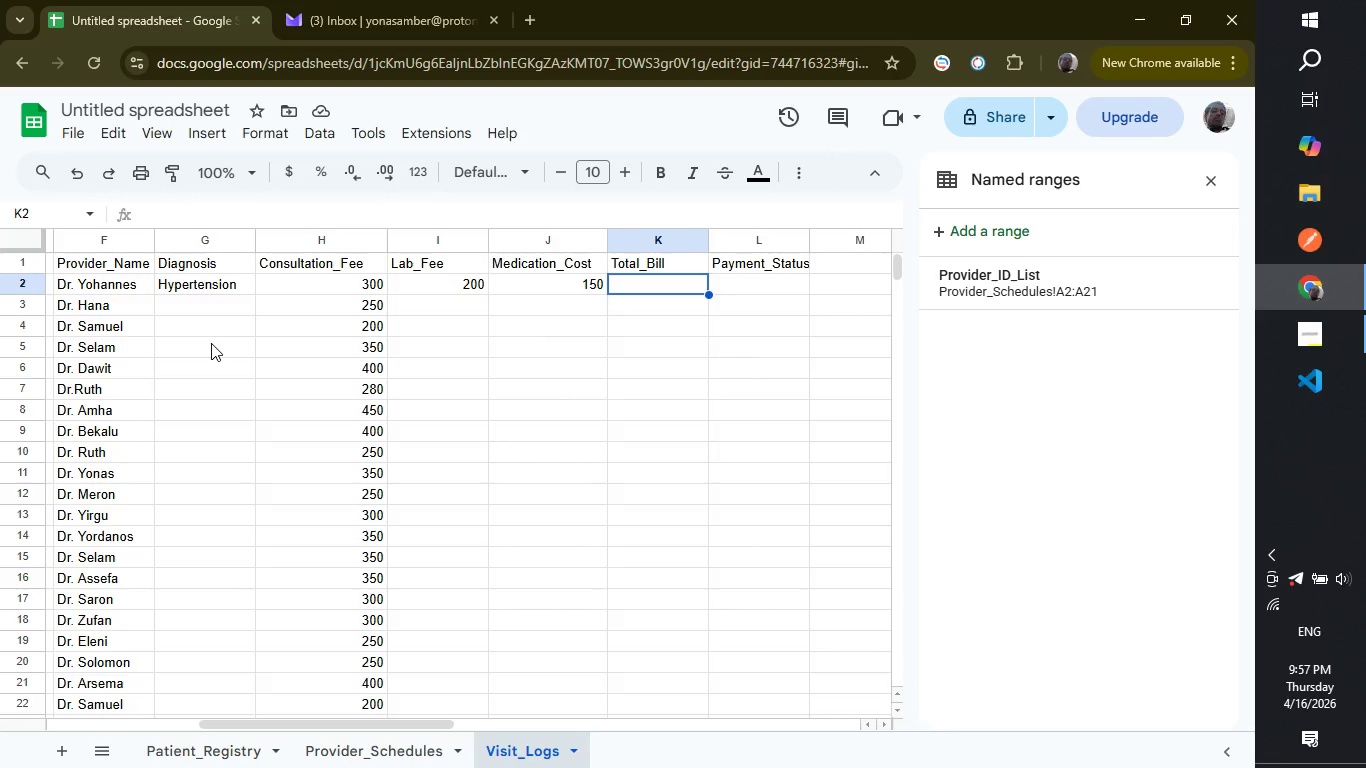 
left_click([187, 308])
 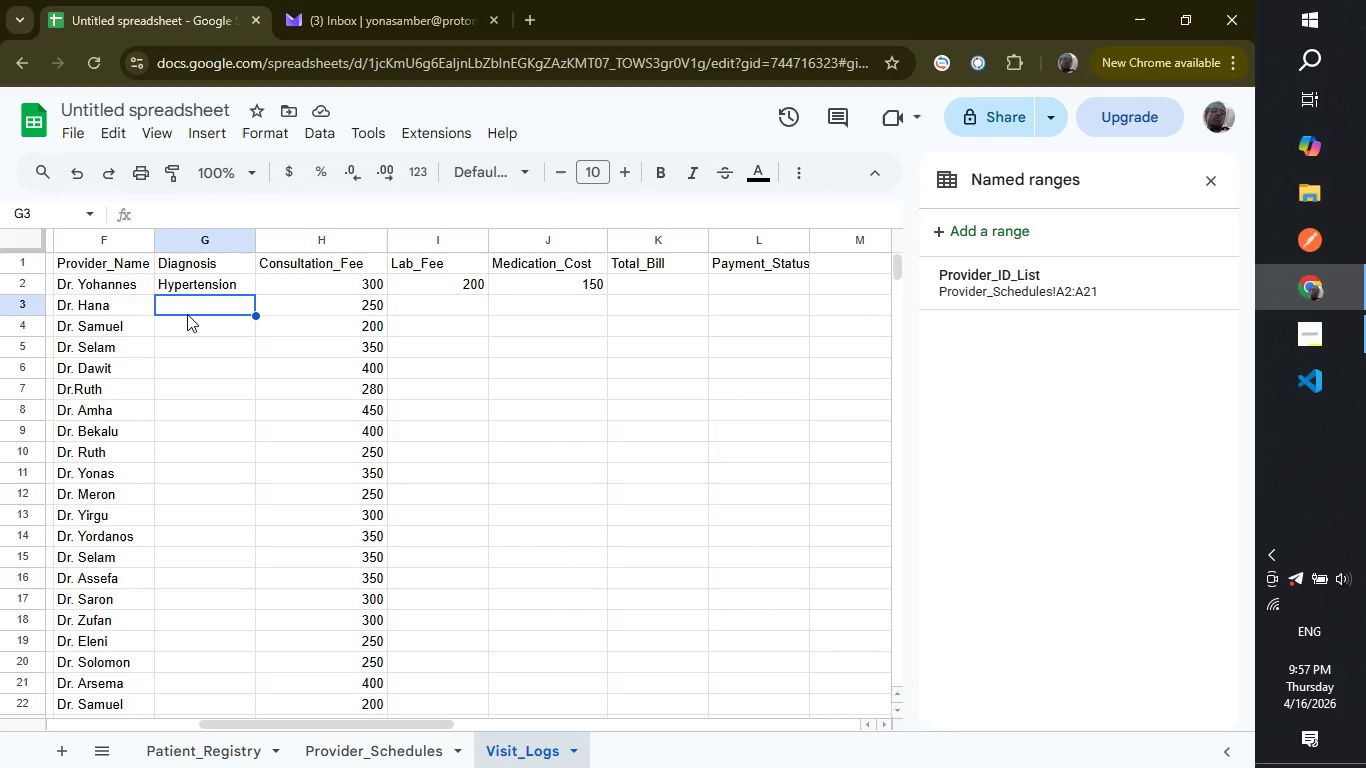 
type(Back Pain)
 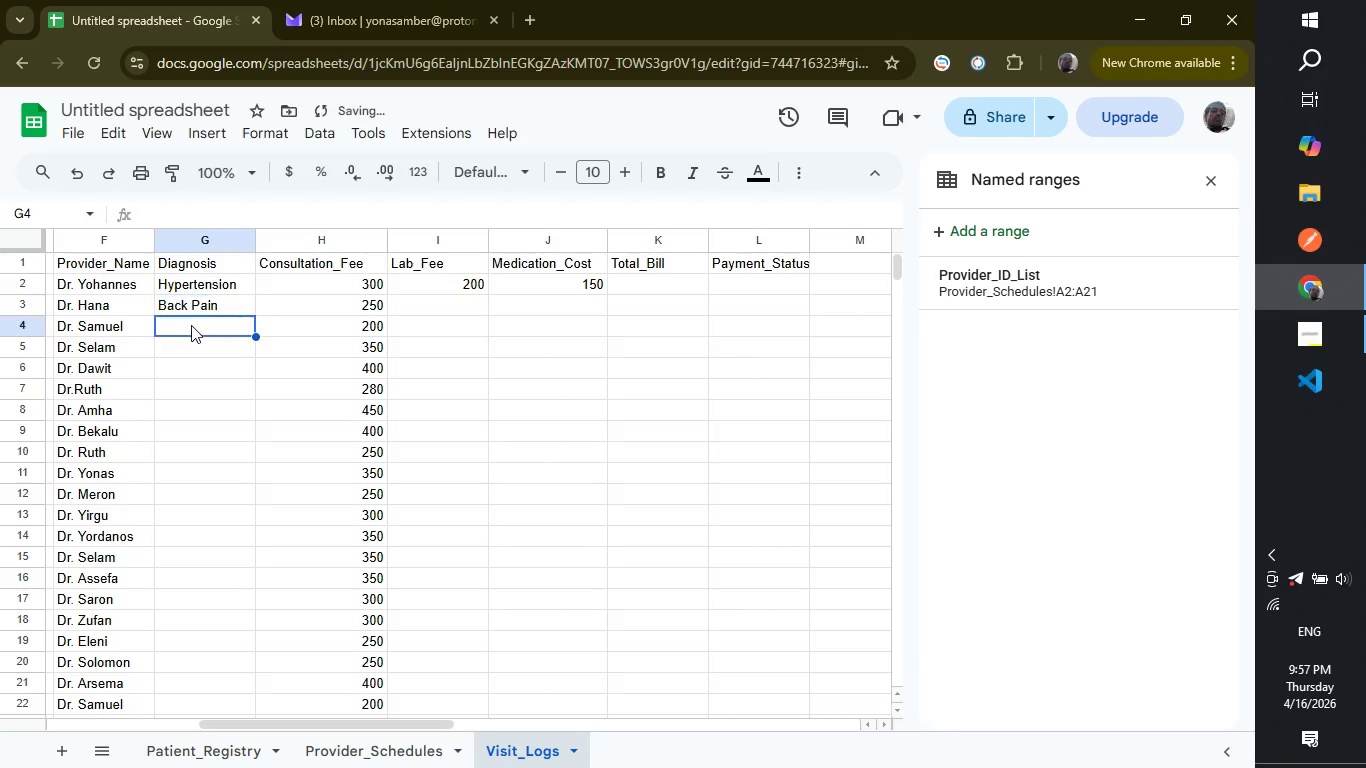 
left_click([191, 325])
 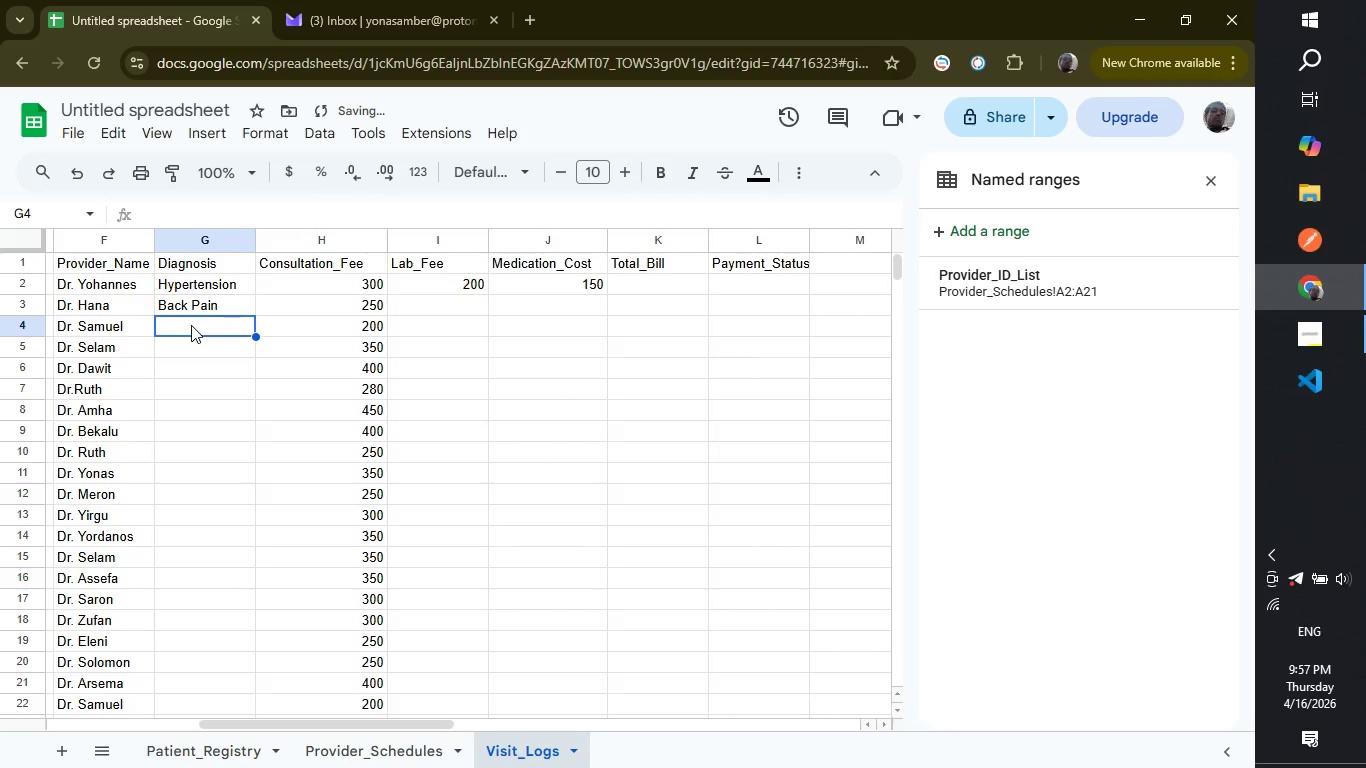 
left_click([191, 325])
 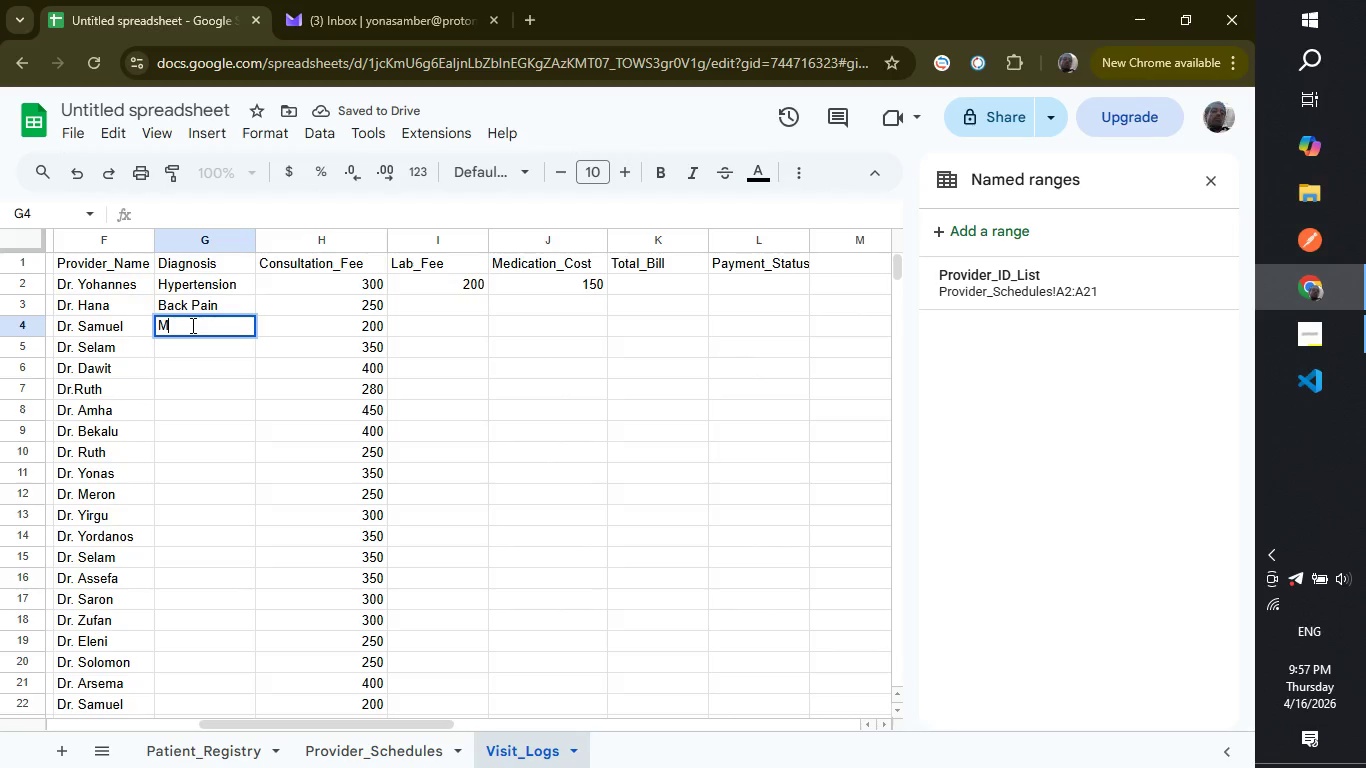 
type(Malaria)
 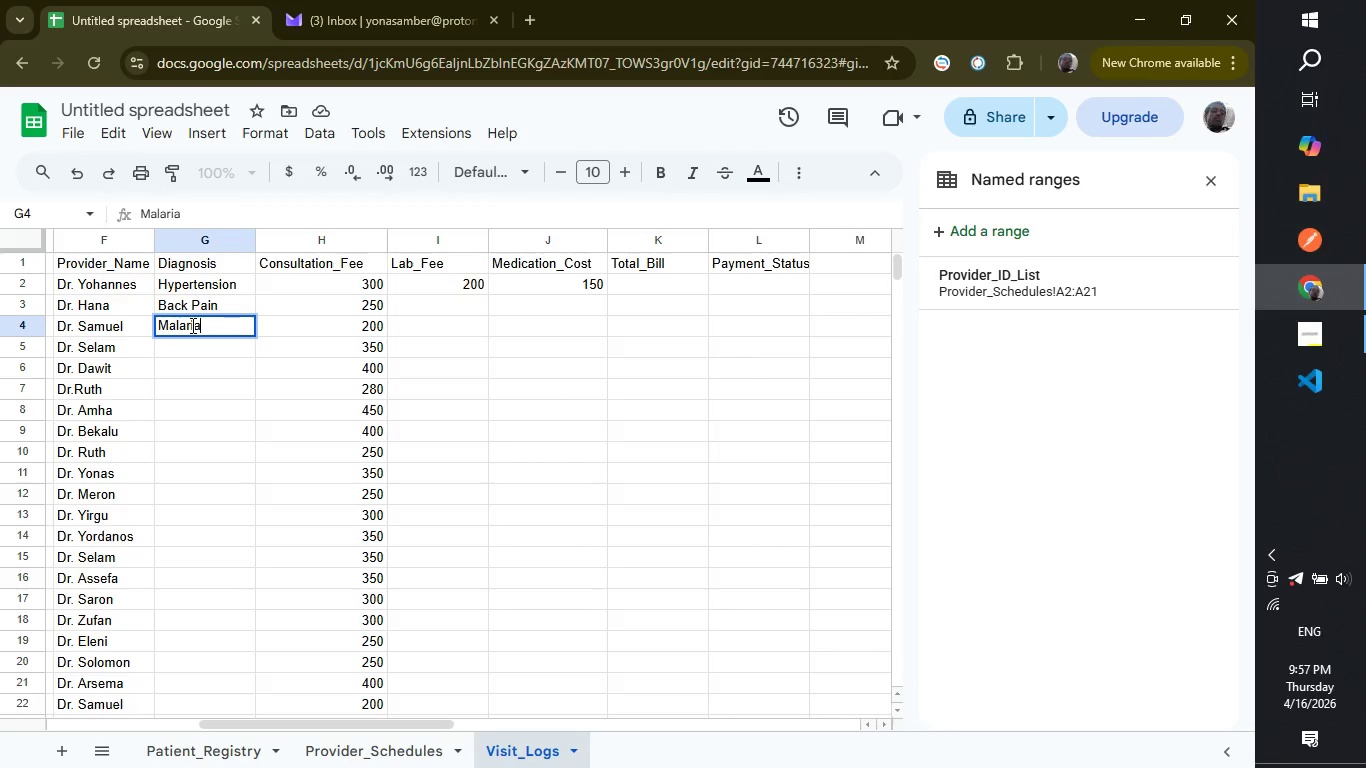 
wait(16.33)
 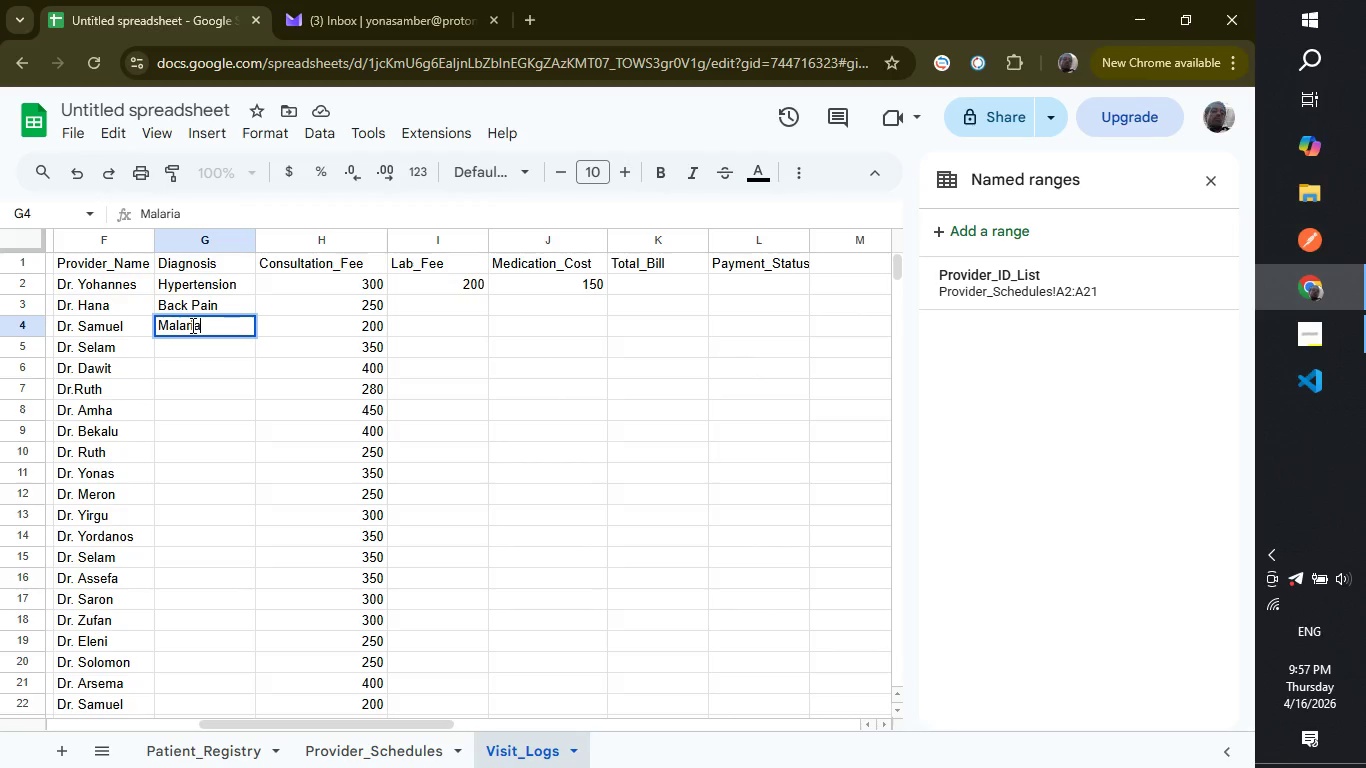 
left_click([547, 312])
 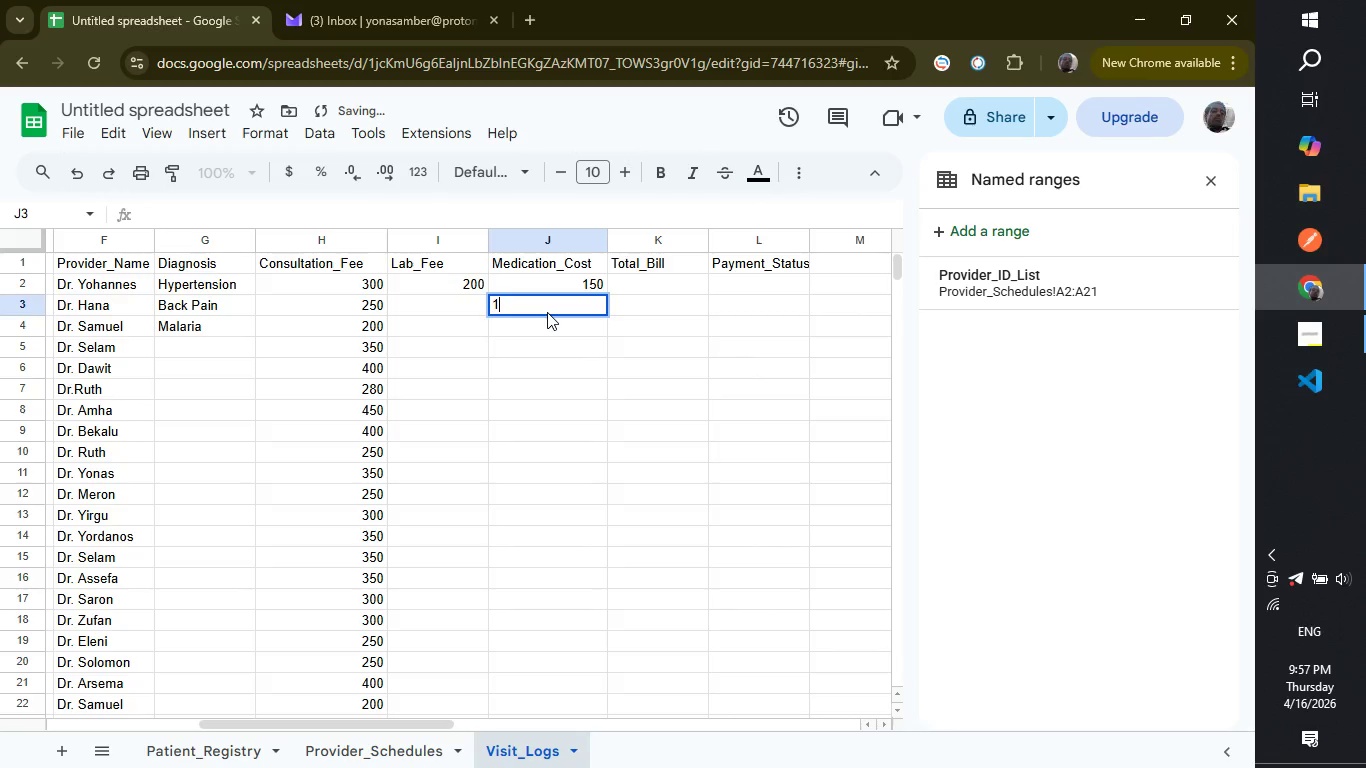 
type(150)
 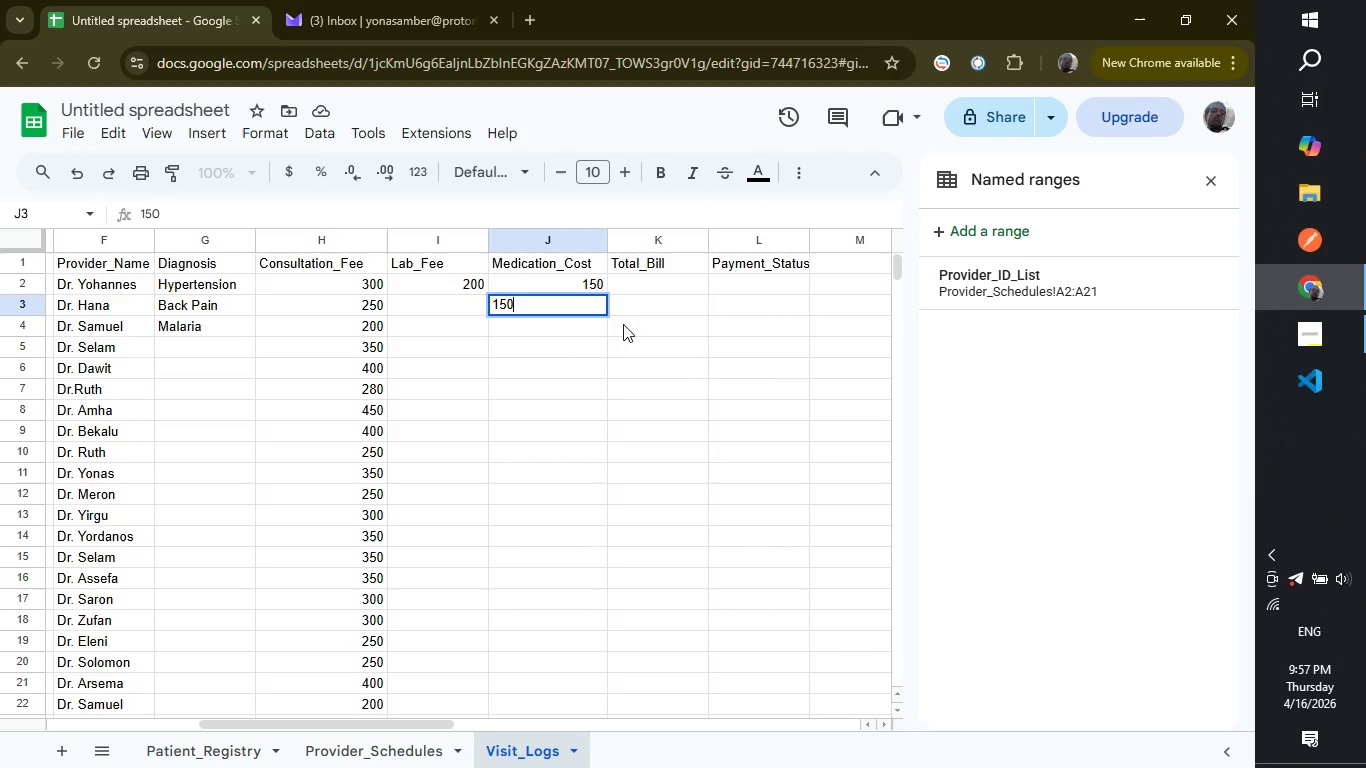 
key(Backspace)
key(Backspace)
type(20)
 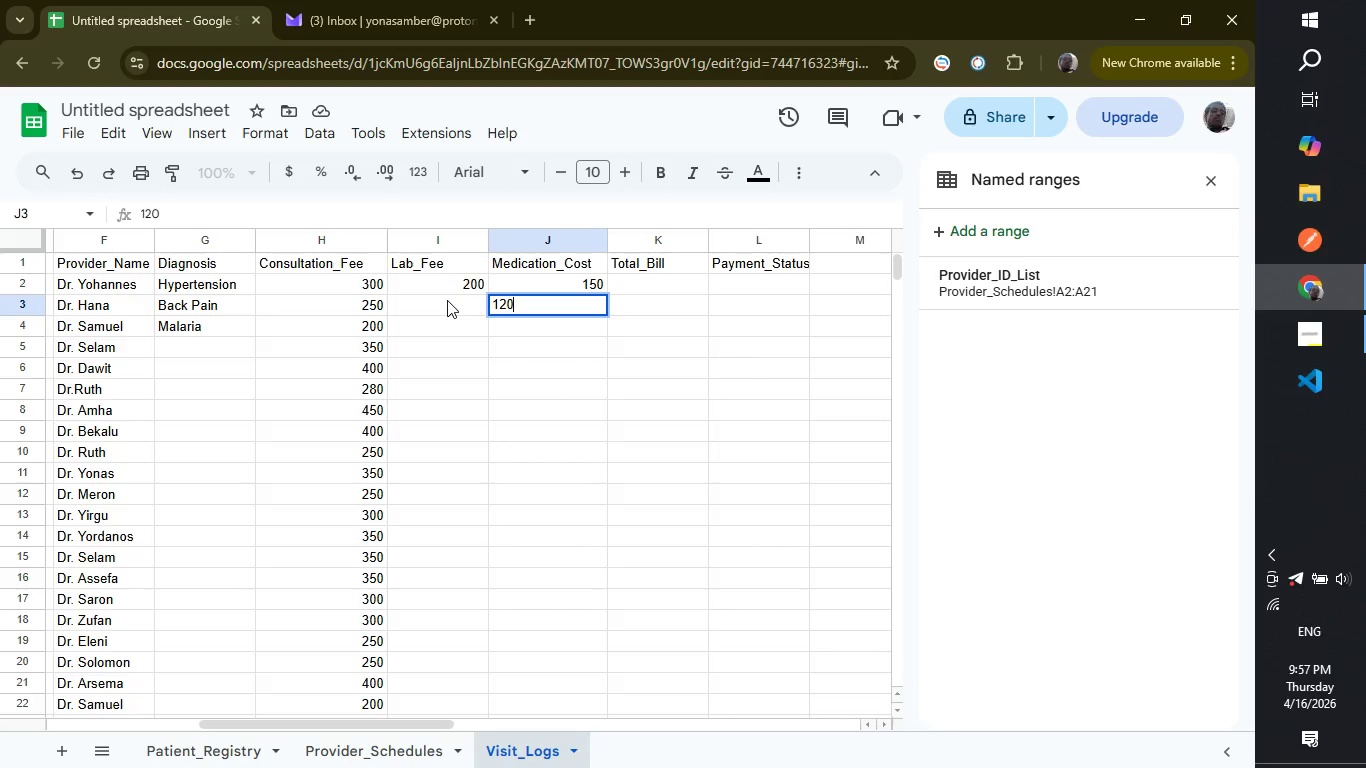 
left_click([447, 300])
 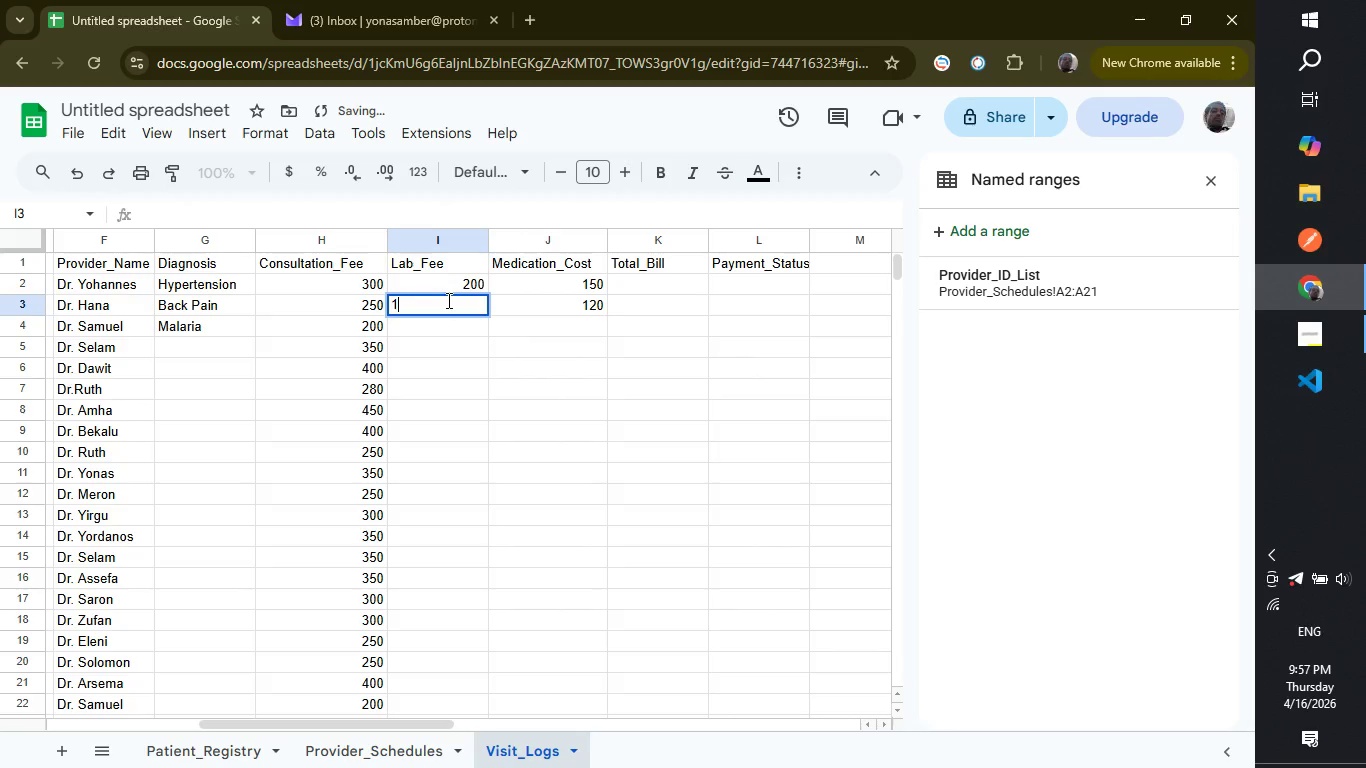 
type(150)
 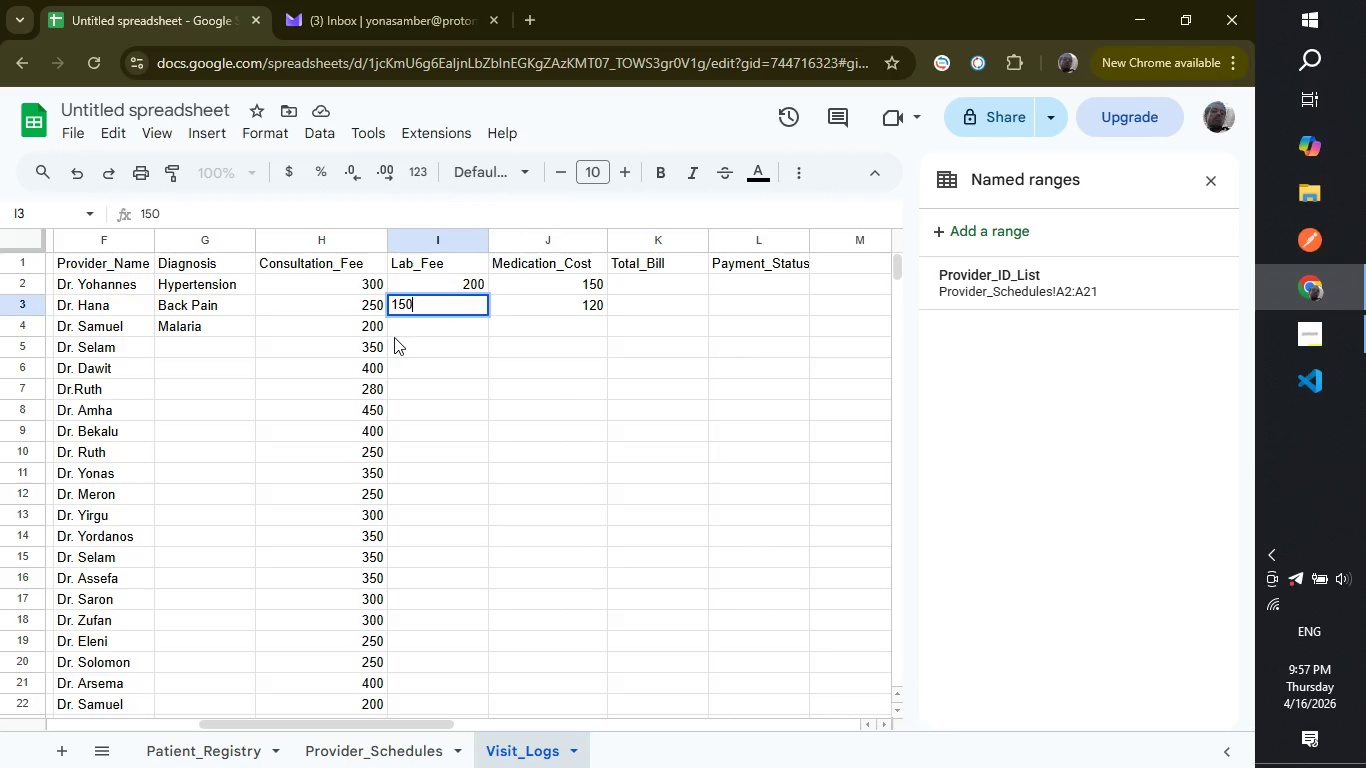 
left_click([408, 334])
 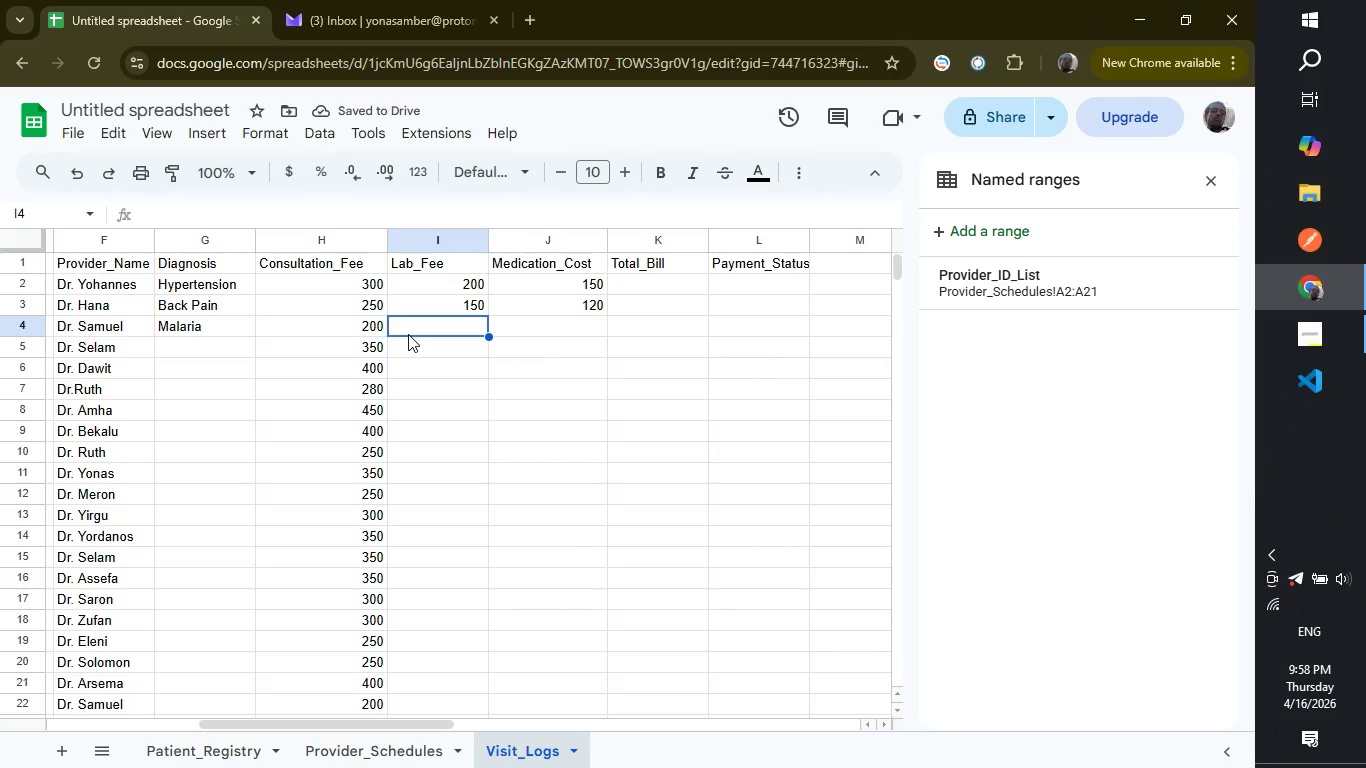 
wait(9.36)
 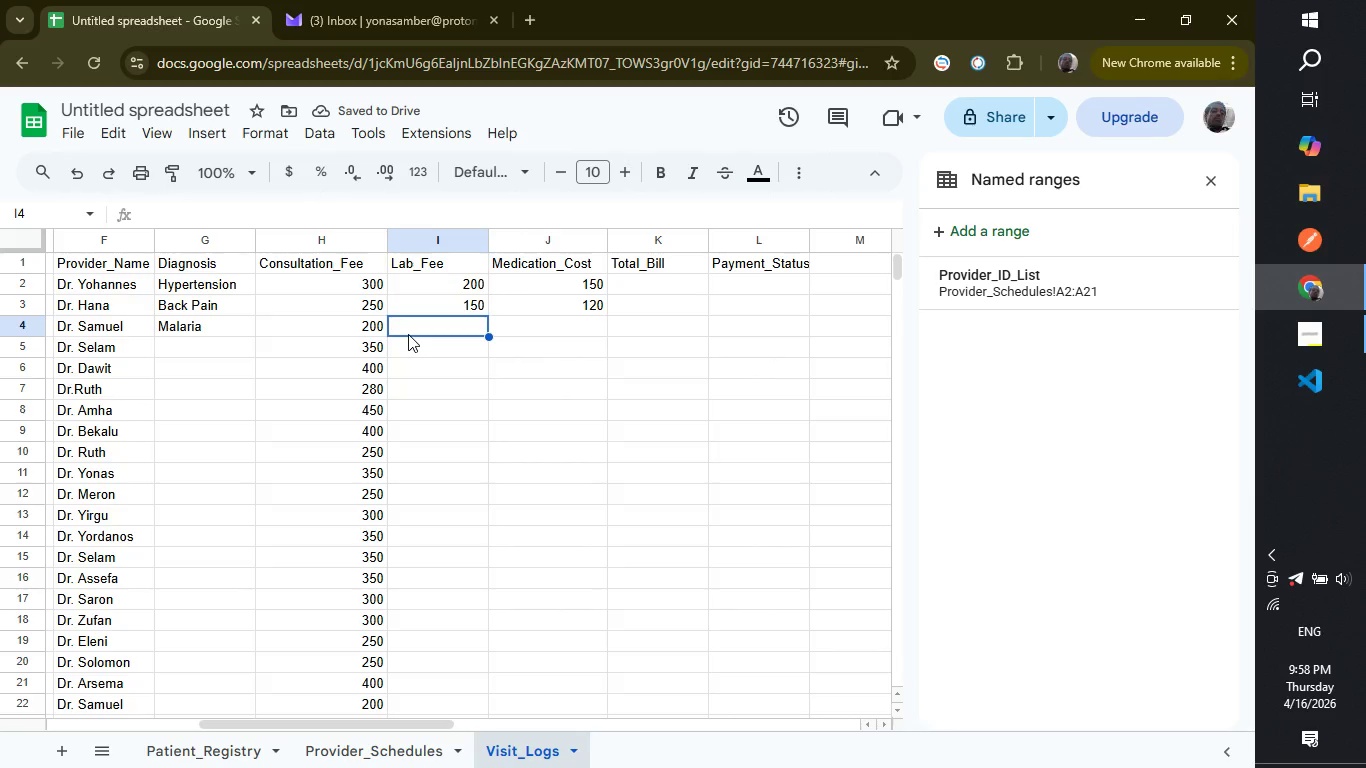 
type(100)
 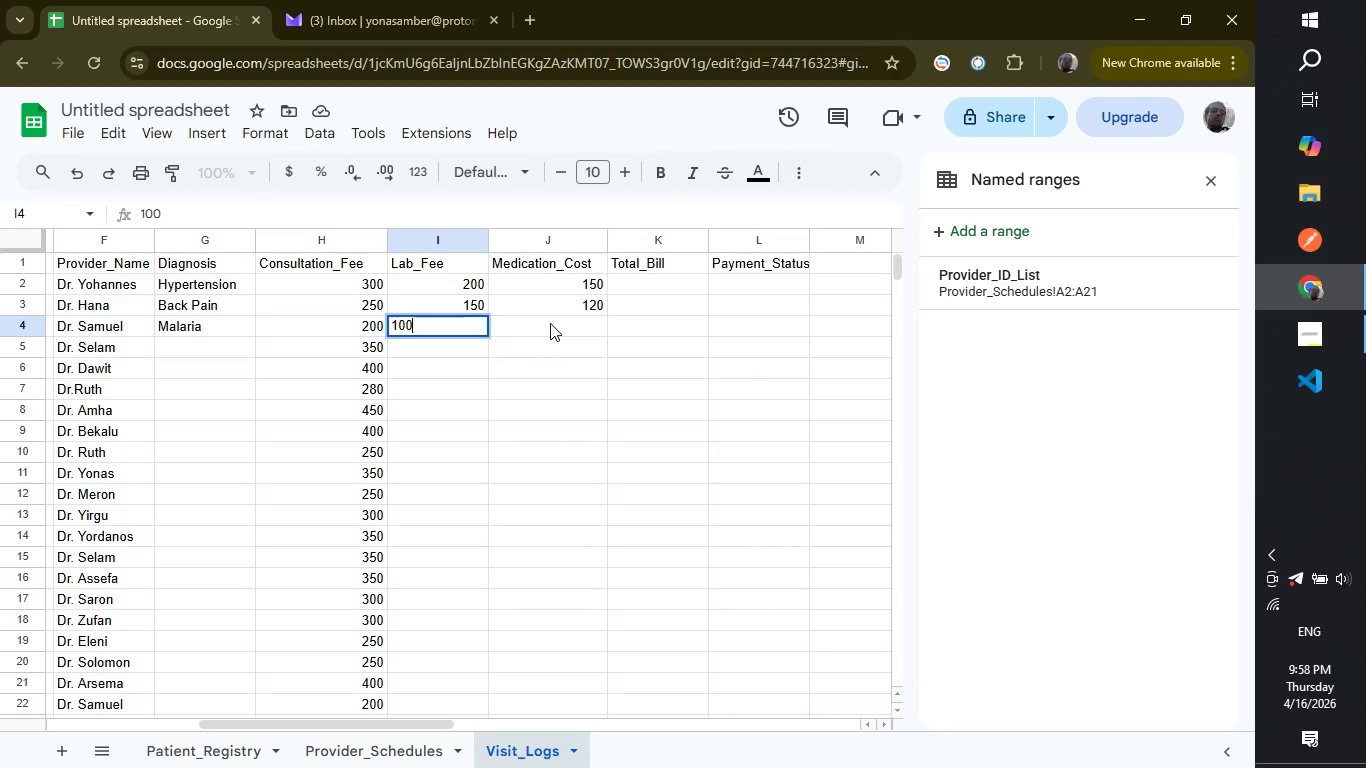 
left_click([550, 323])
 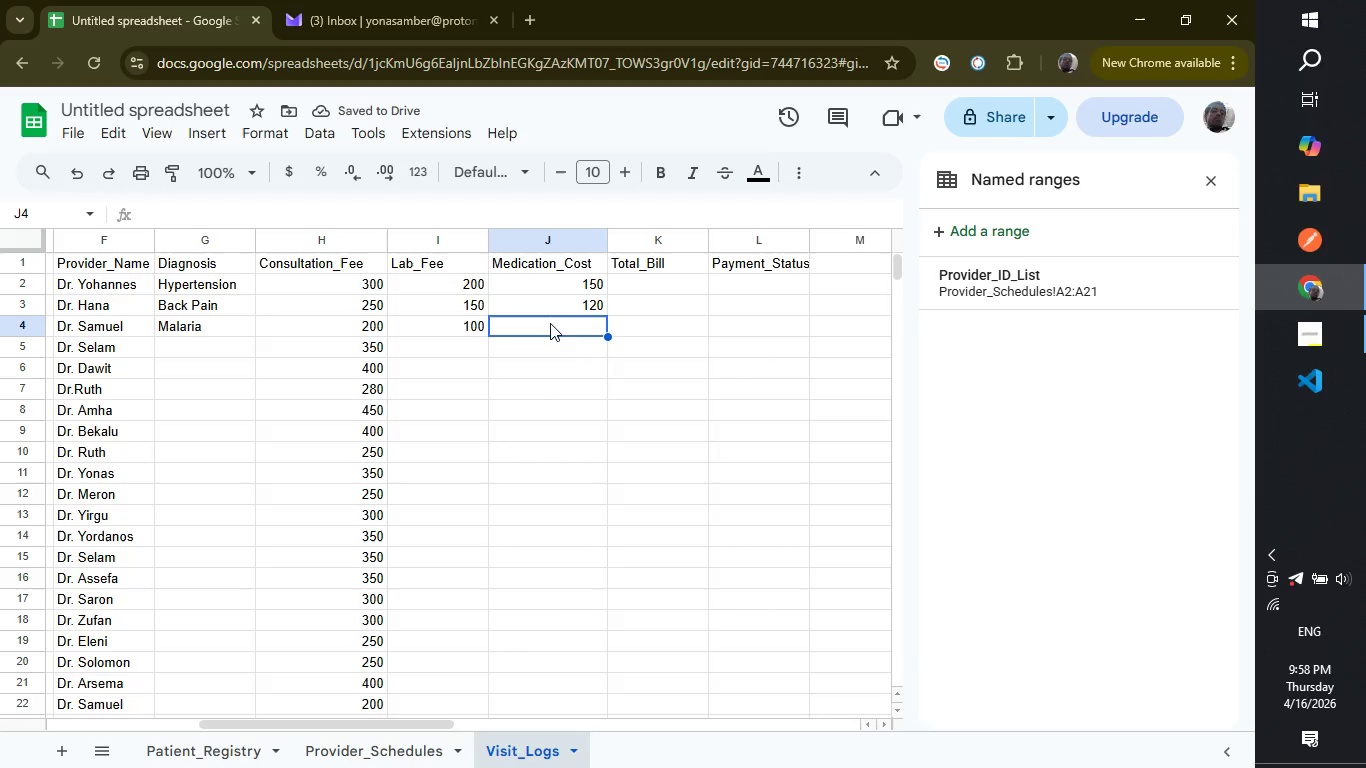 
type(80)
 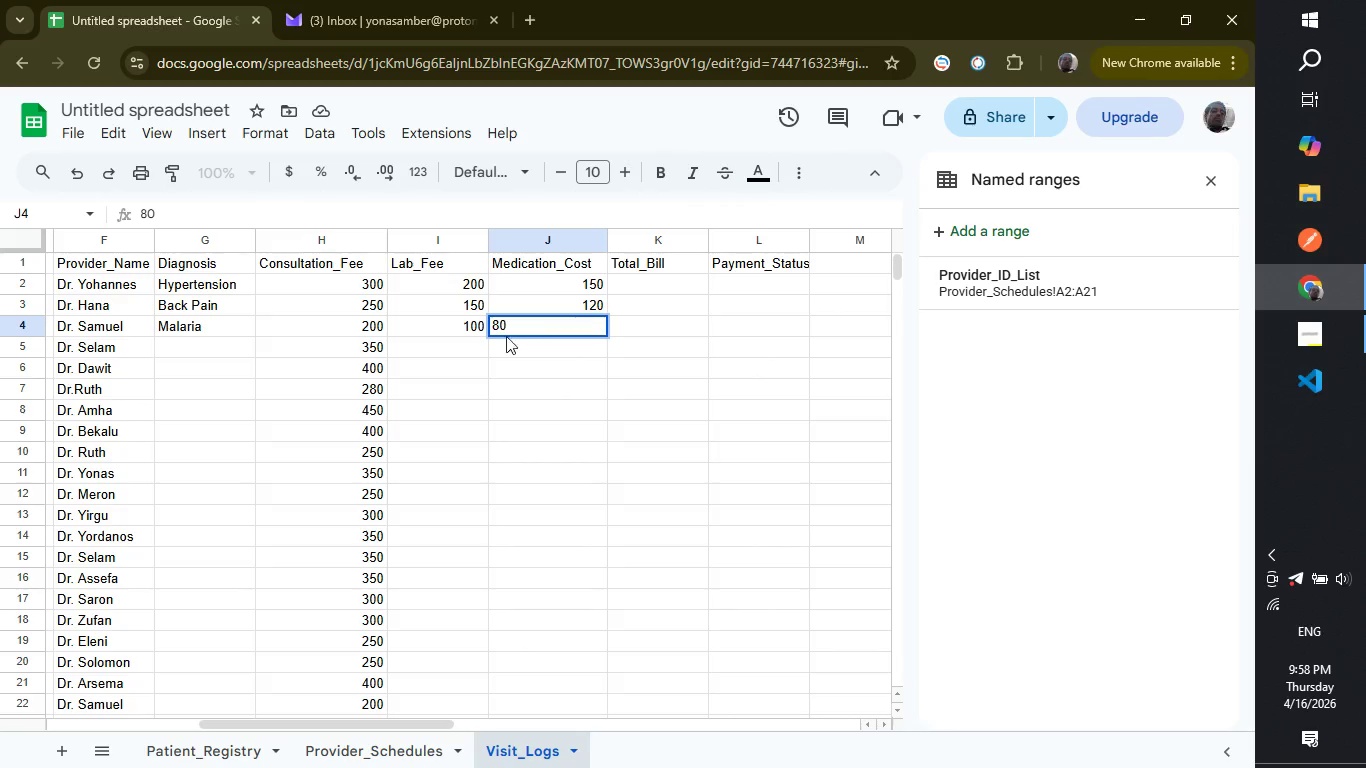 
wait(10.47)
 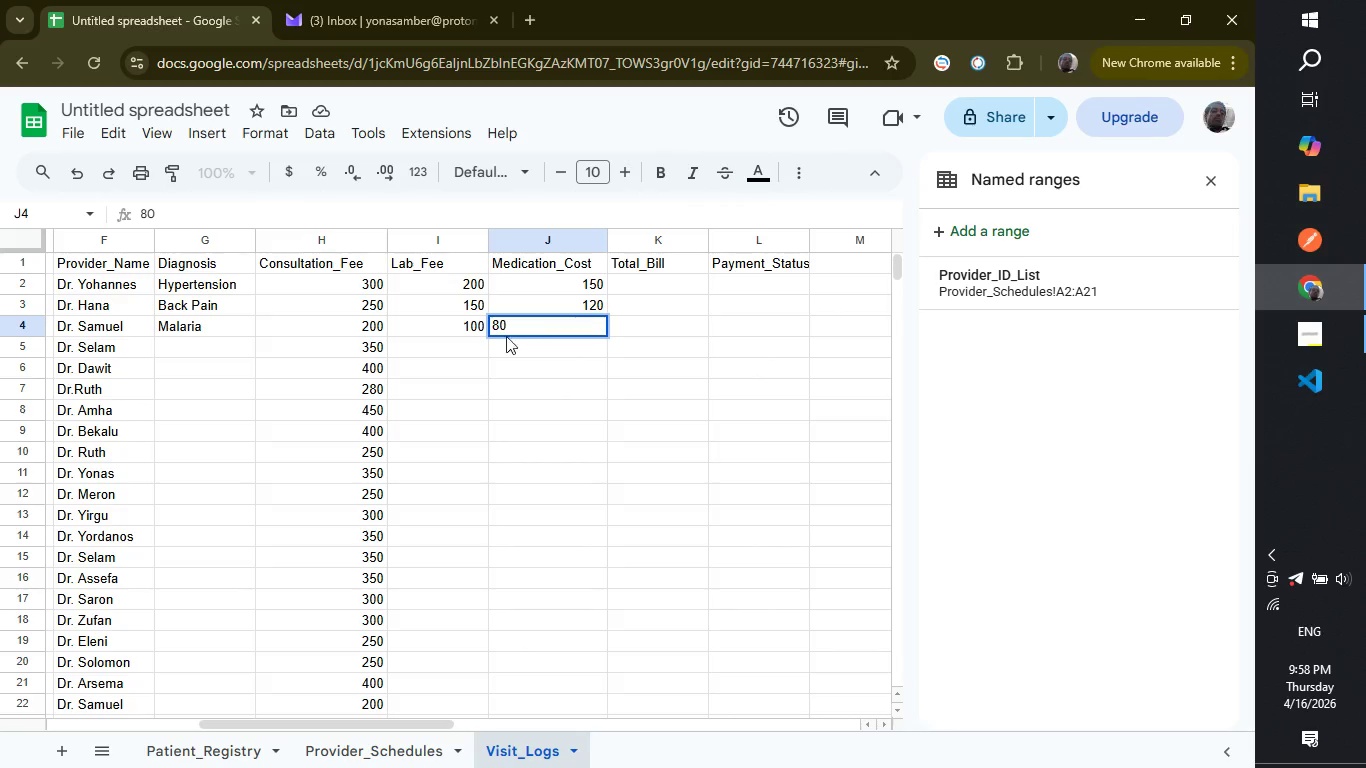 
left_click([192, 347])
 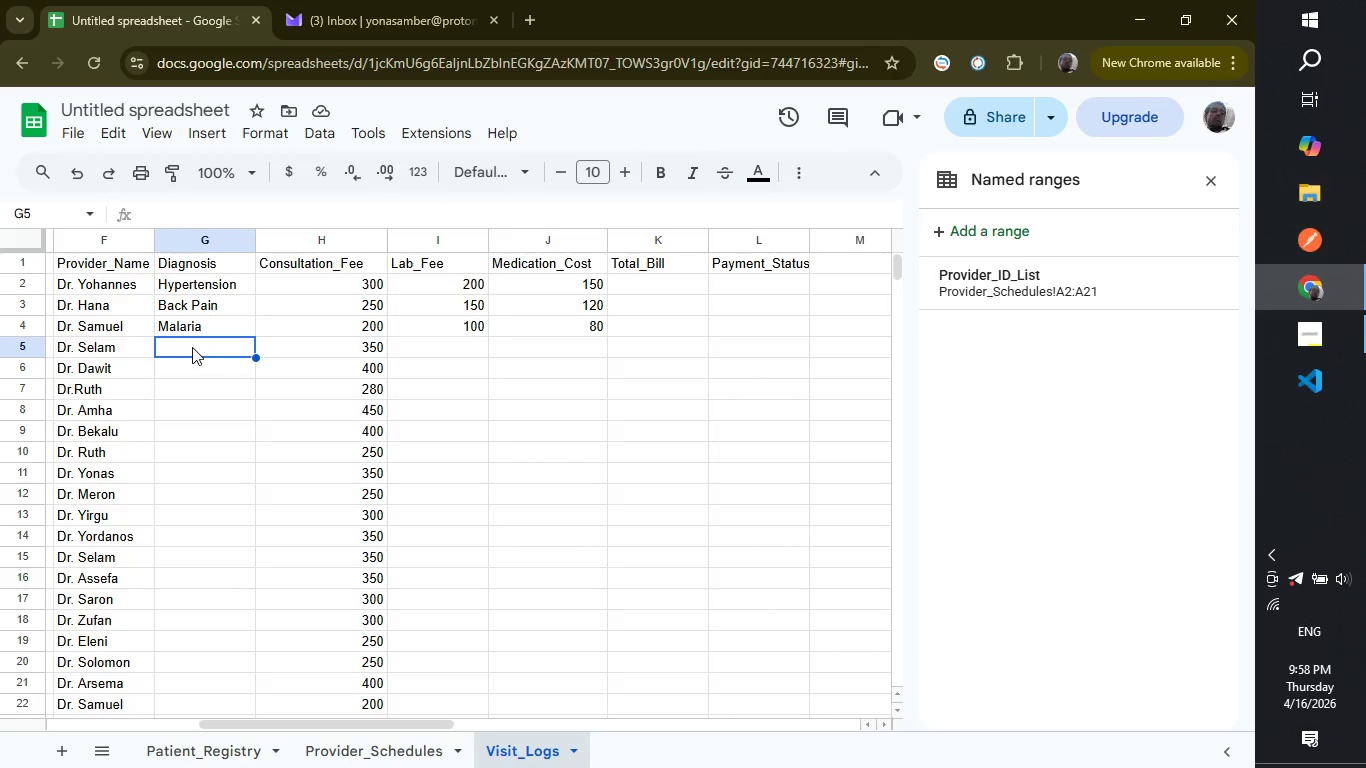 
wait(12.22)
 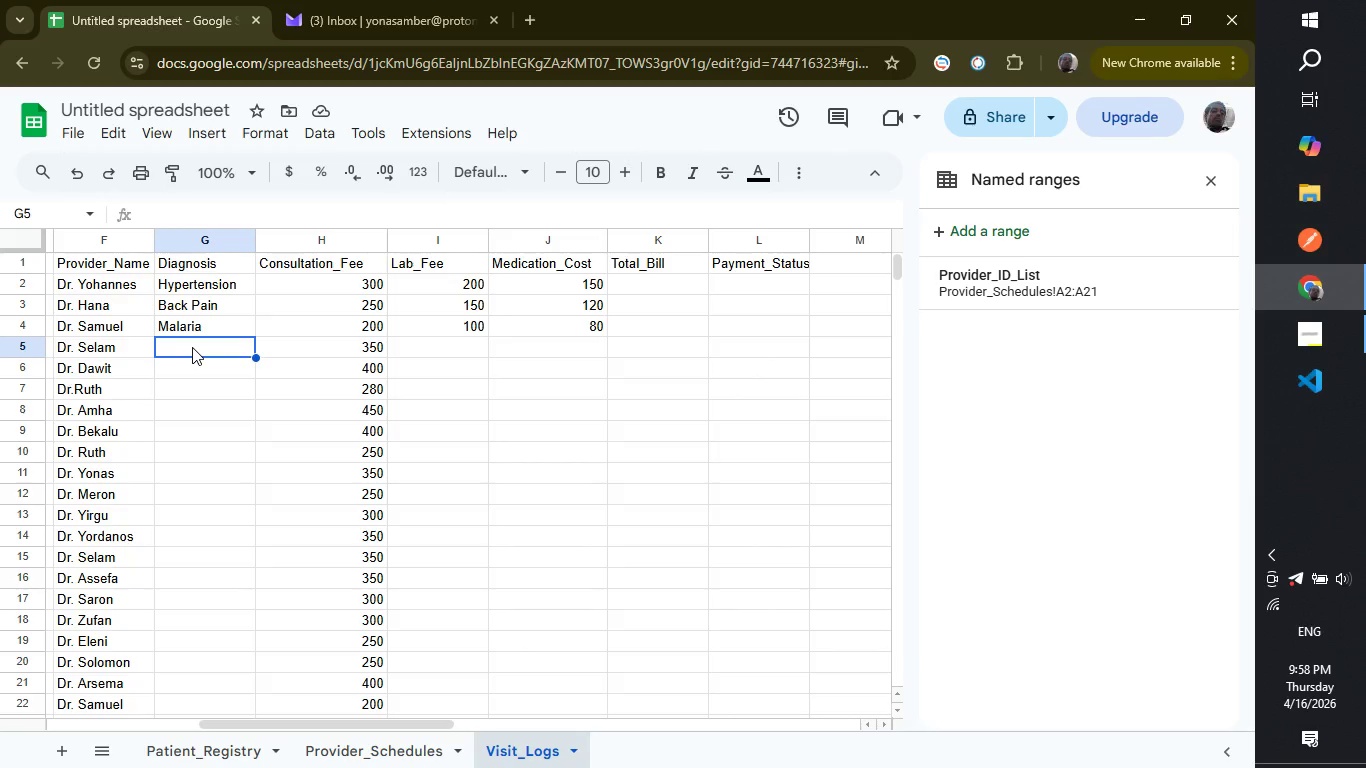 
left_click([192, 347])
 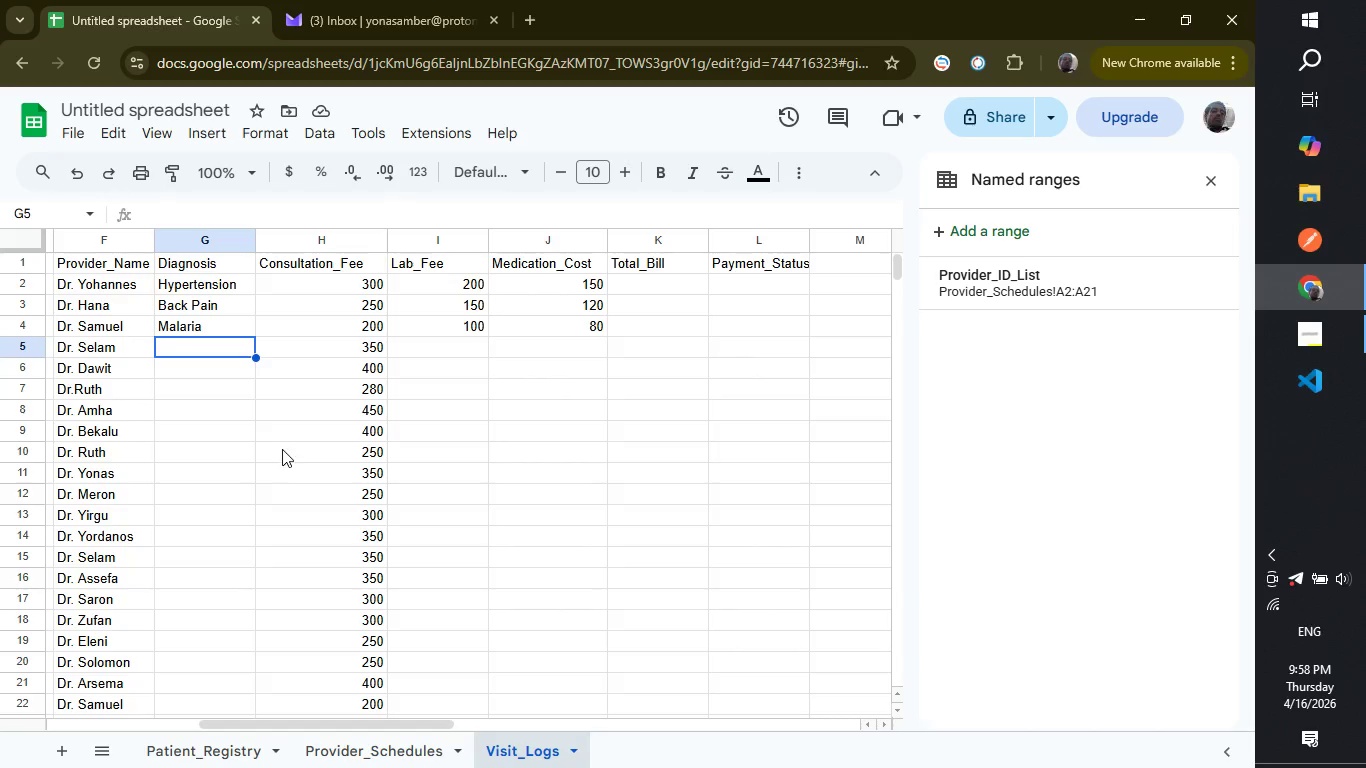 
wait(24.27)
 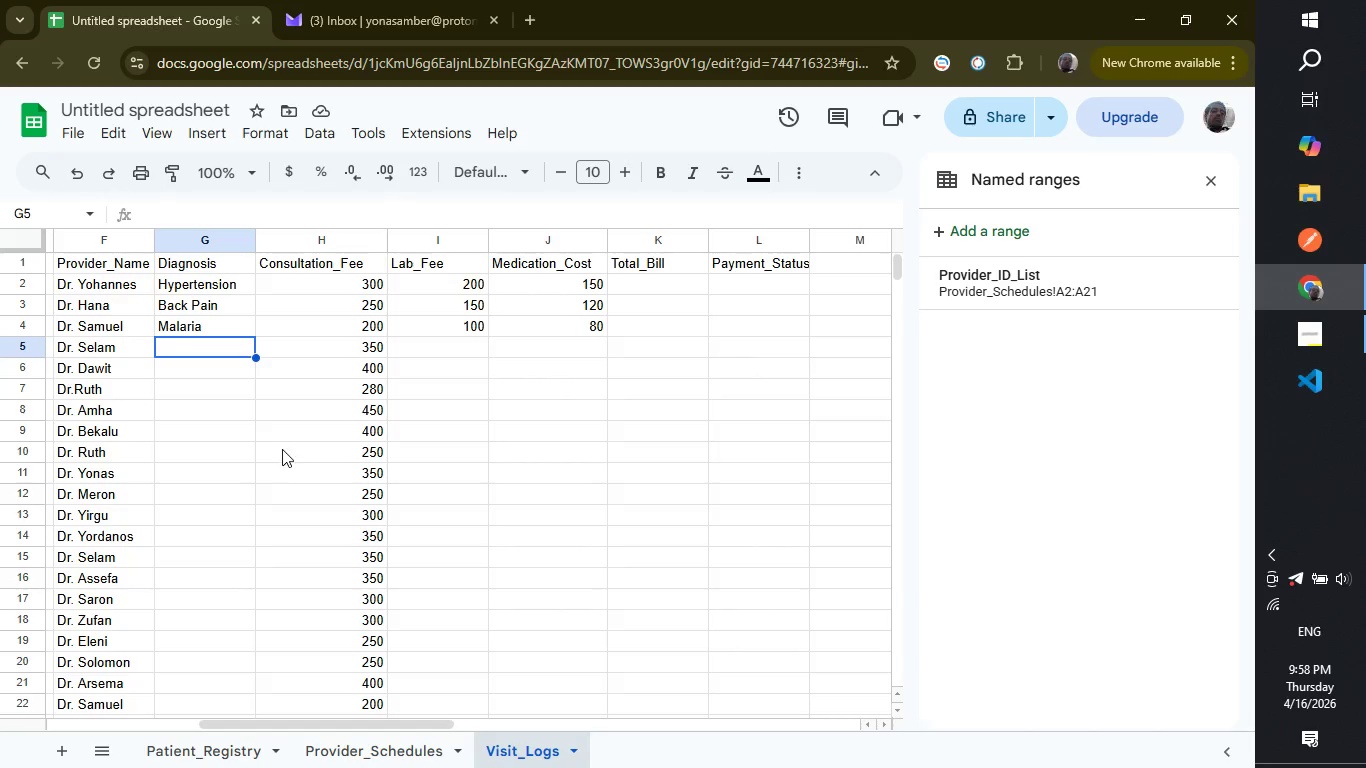 
left_click([658, 284])
 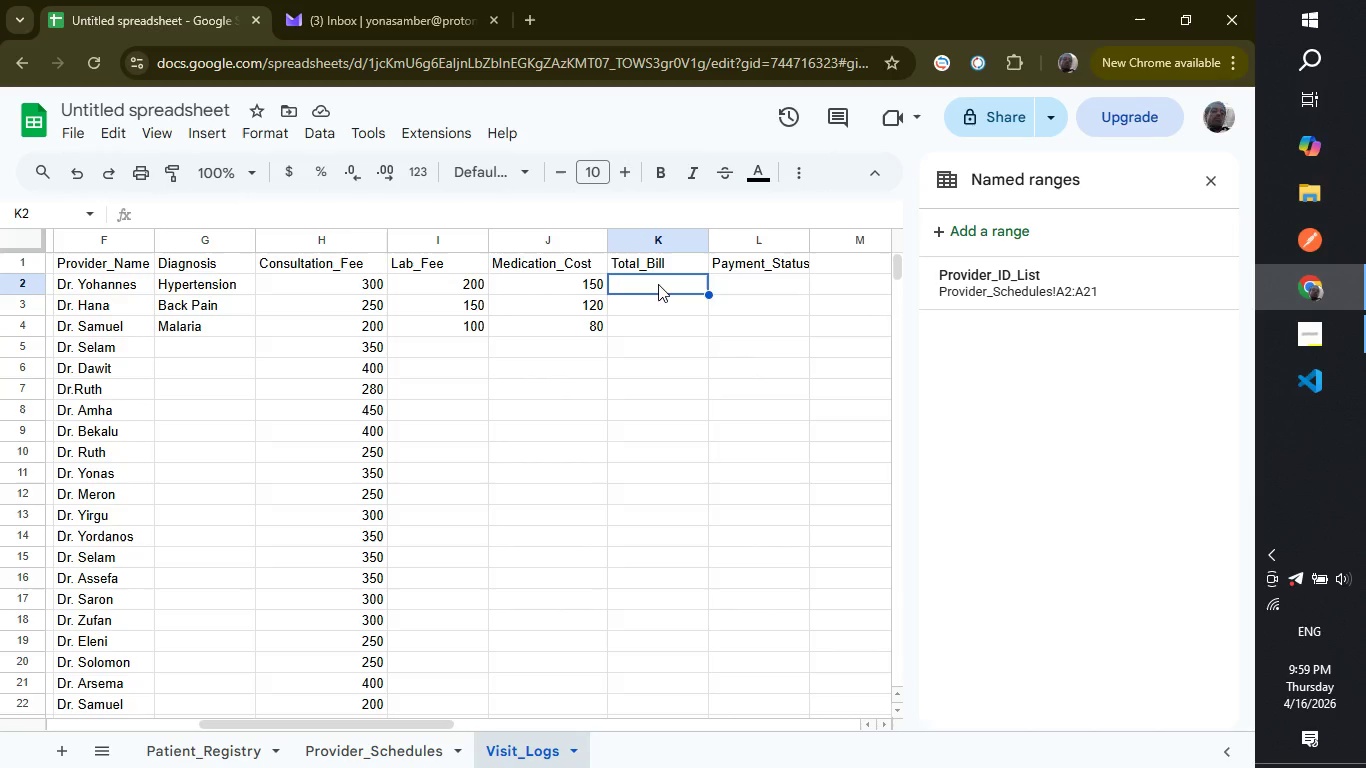 
type(=su)
key(Backspace)
key(Backspace)
type(SUM(H2:J2))
 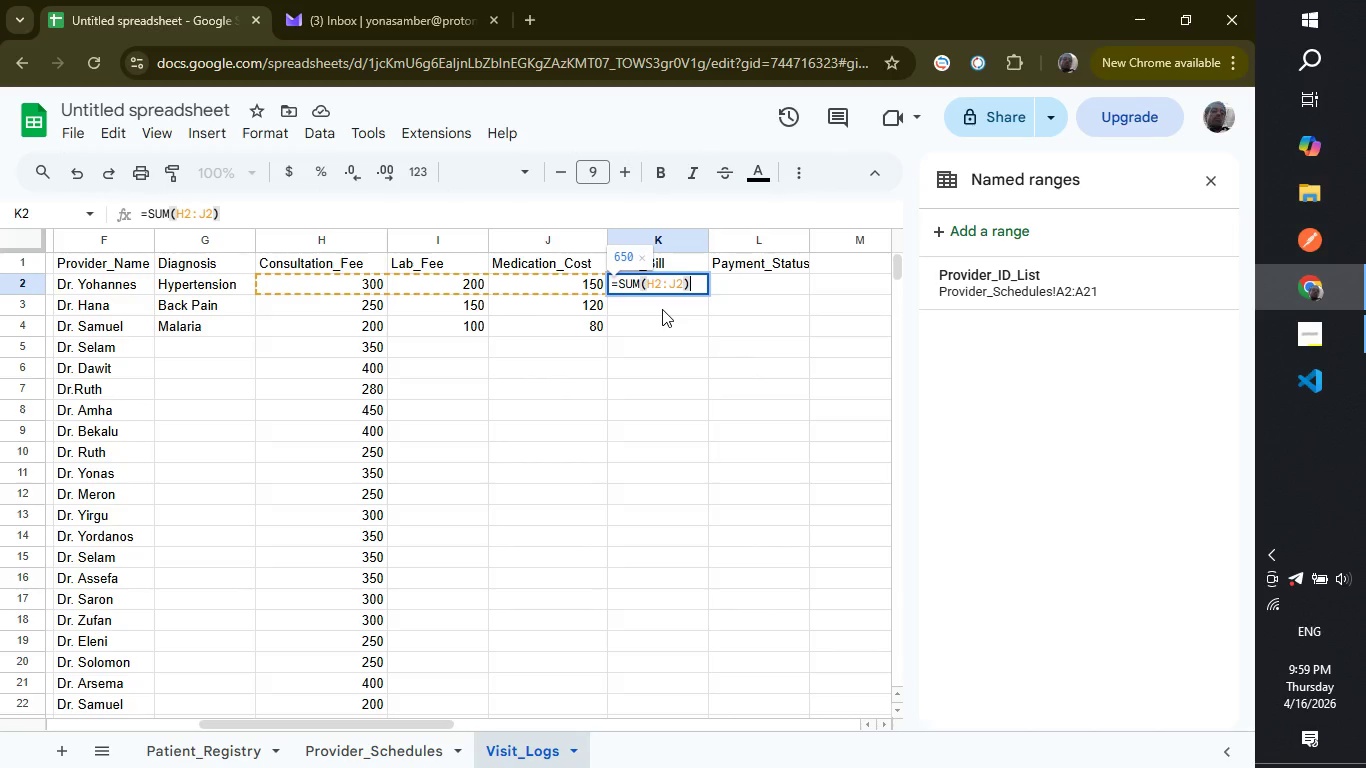 
left_click([662, 309])
 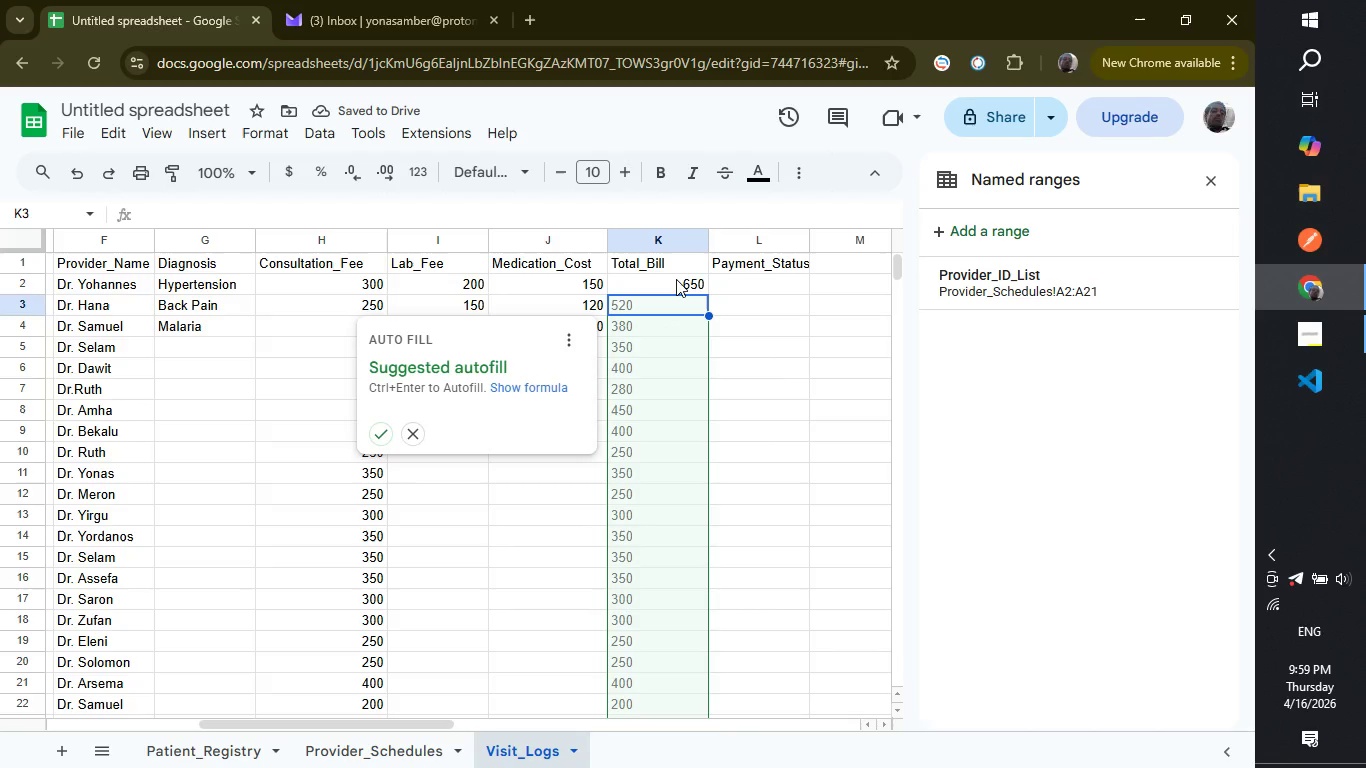 
left_click([676, 279])
 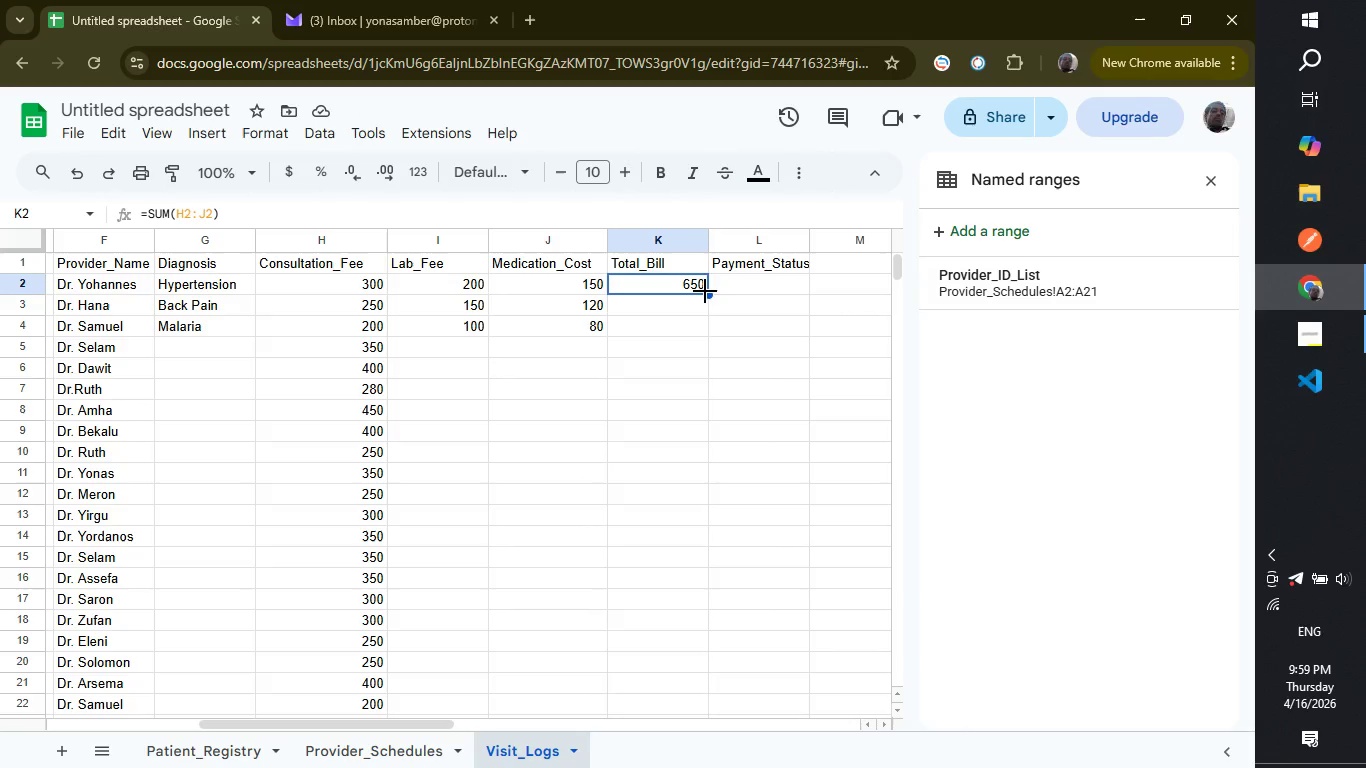 
left_click_drag(start_coordinate=[705, 291], to_coordinate=[705, 332])
 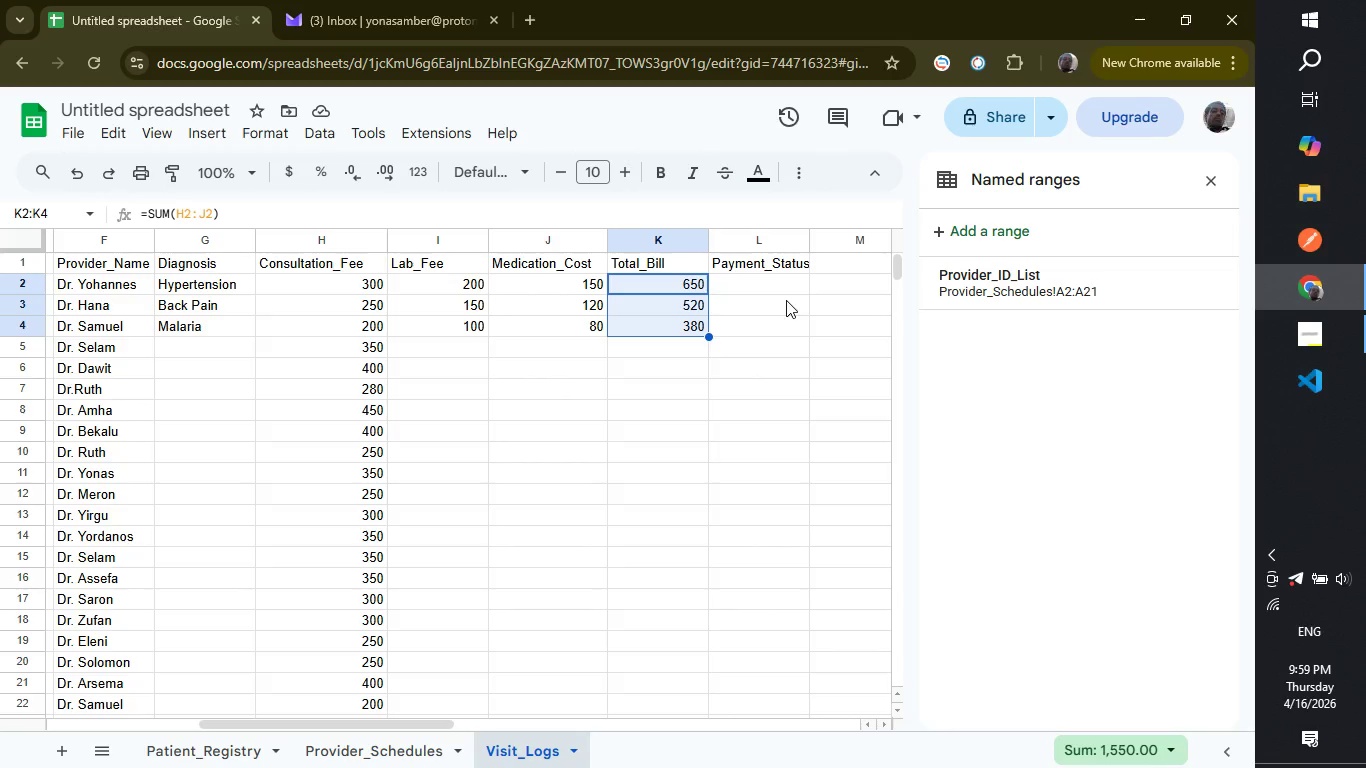 
wait(28.53)
 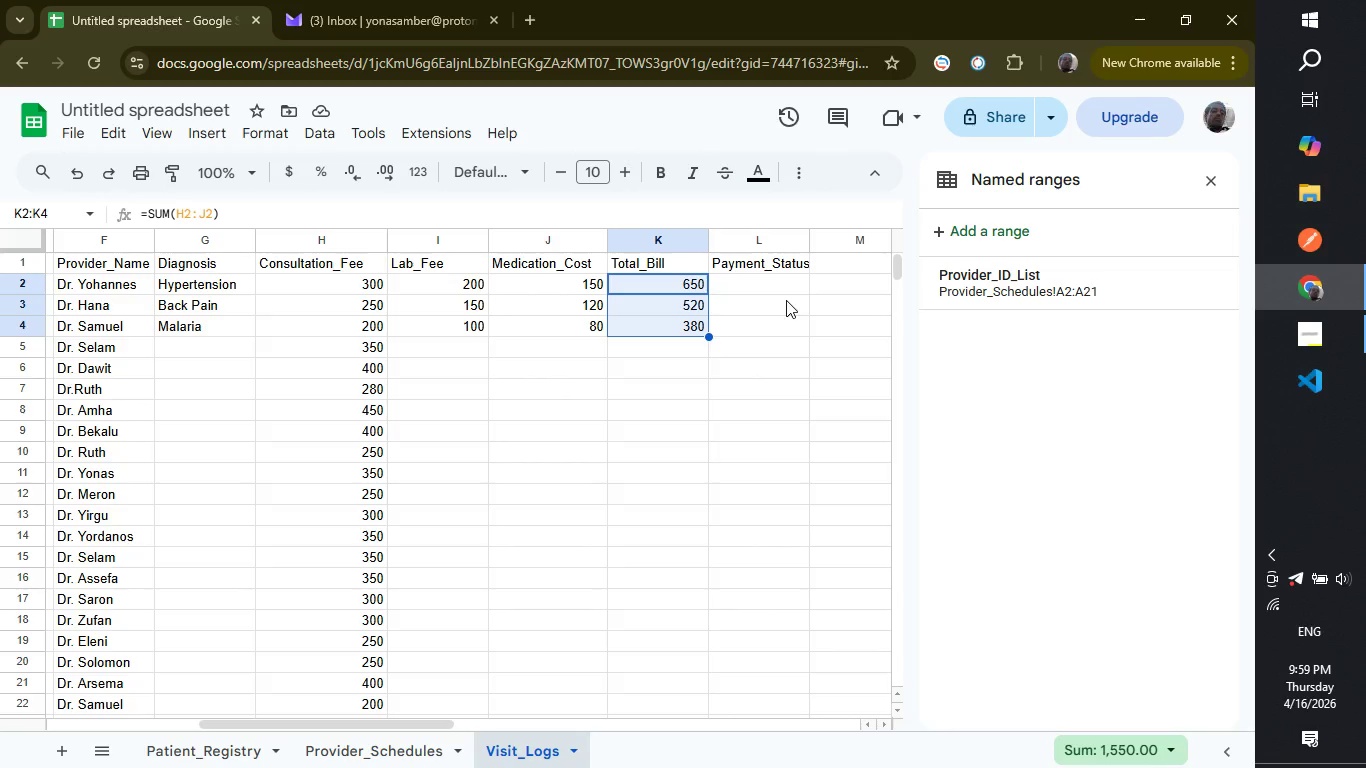 
left_click([750, 281])
 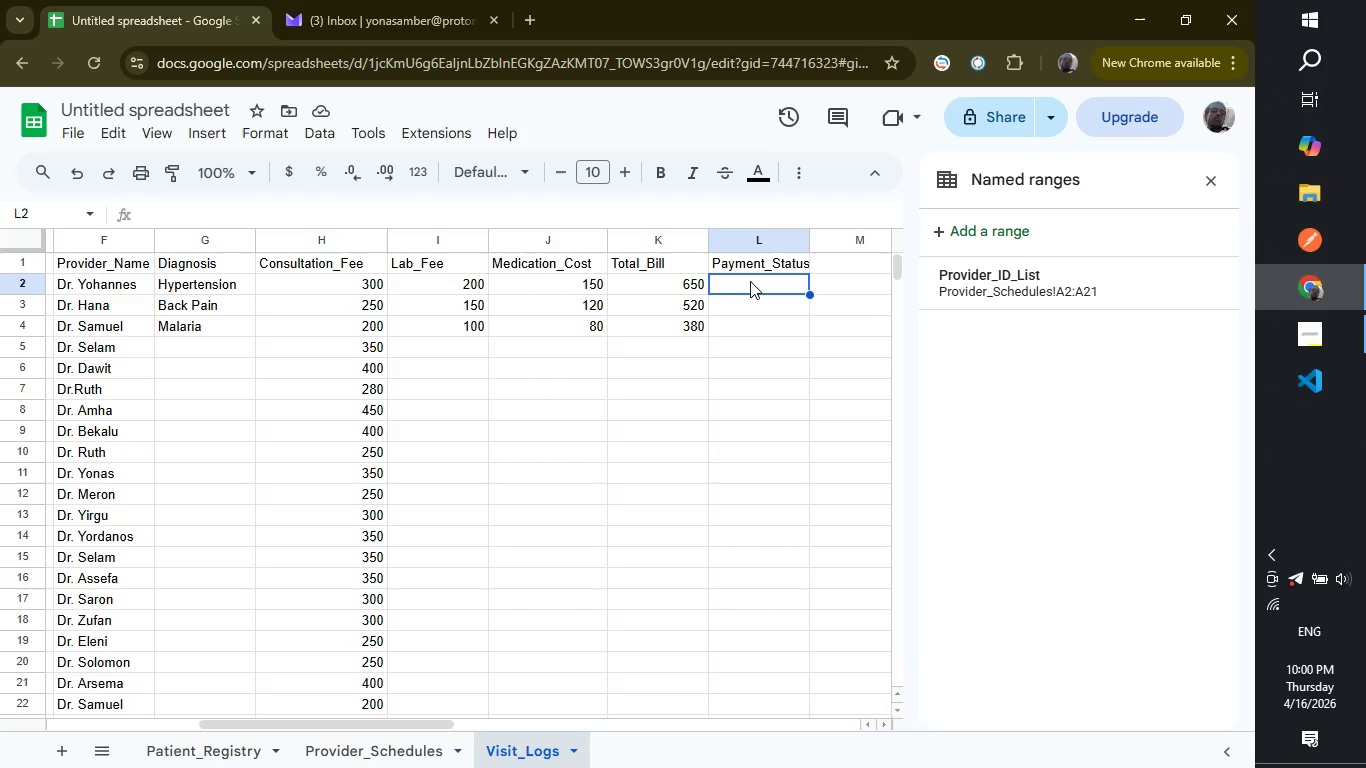 
wait(7.05)
 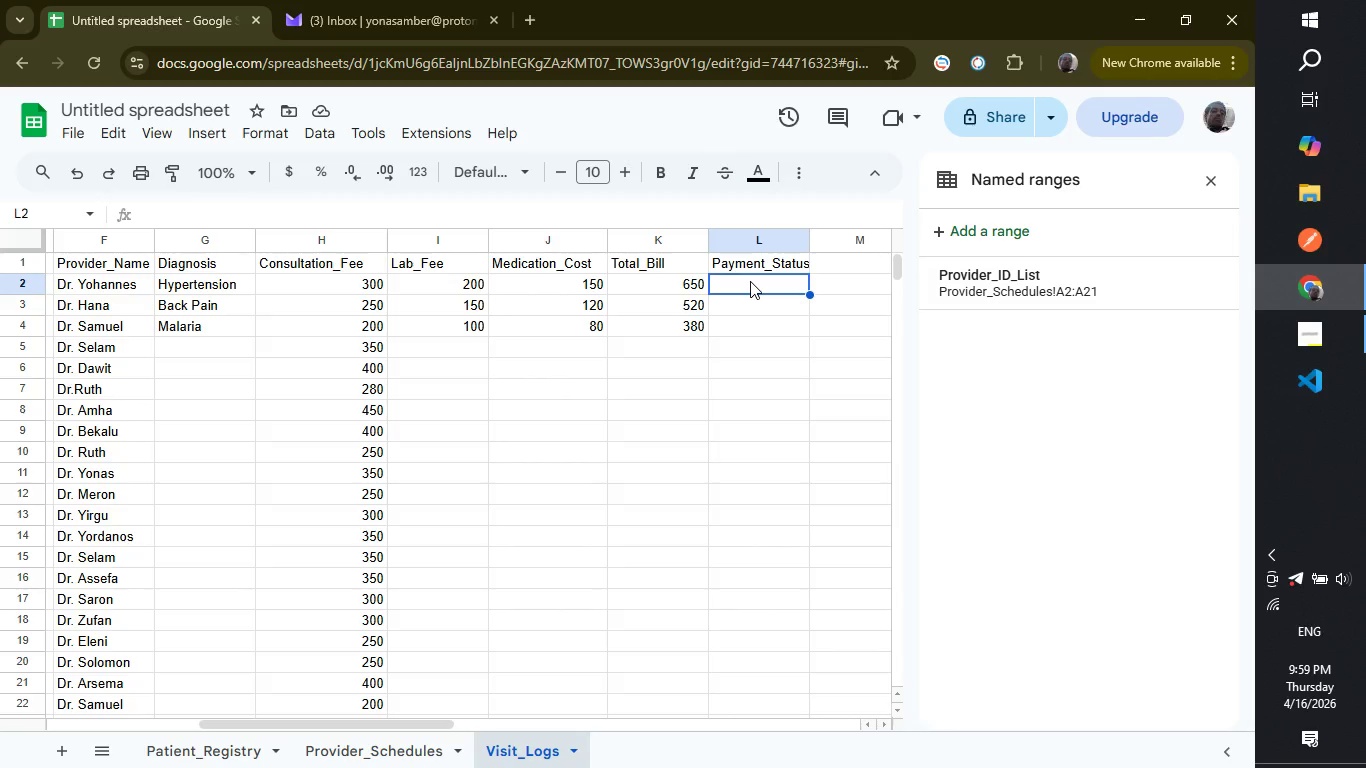 
type(=IF()
 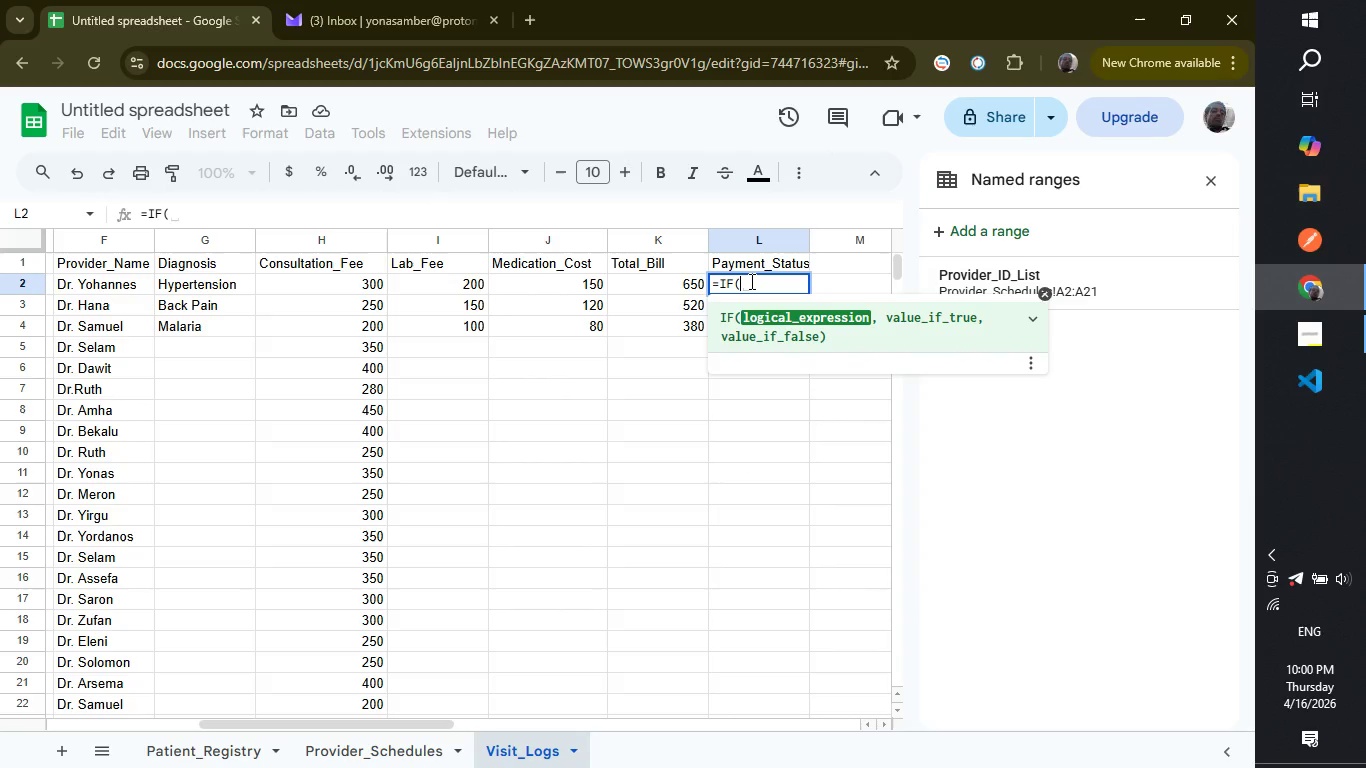 
type(K2="","",IF(K2>0,)
 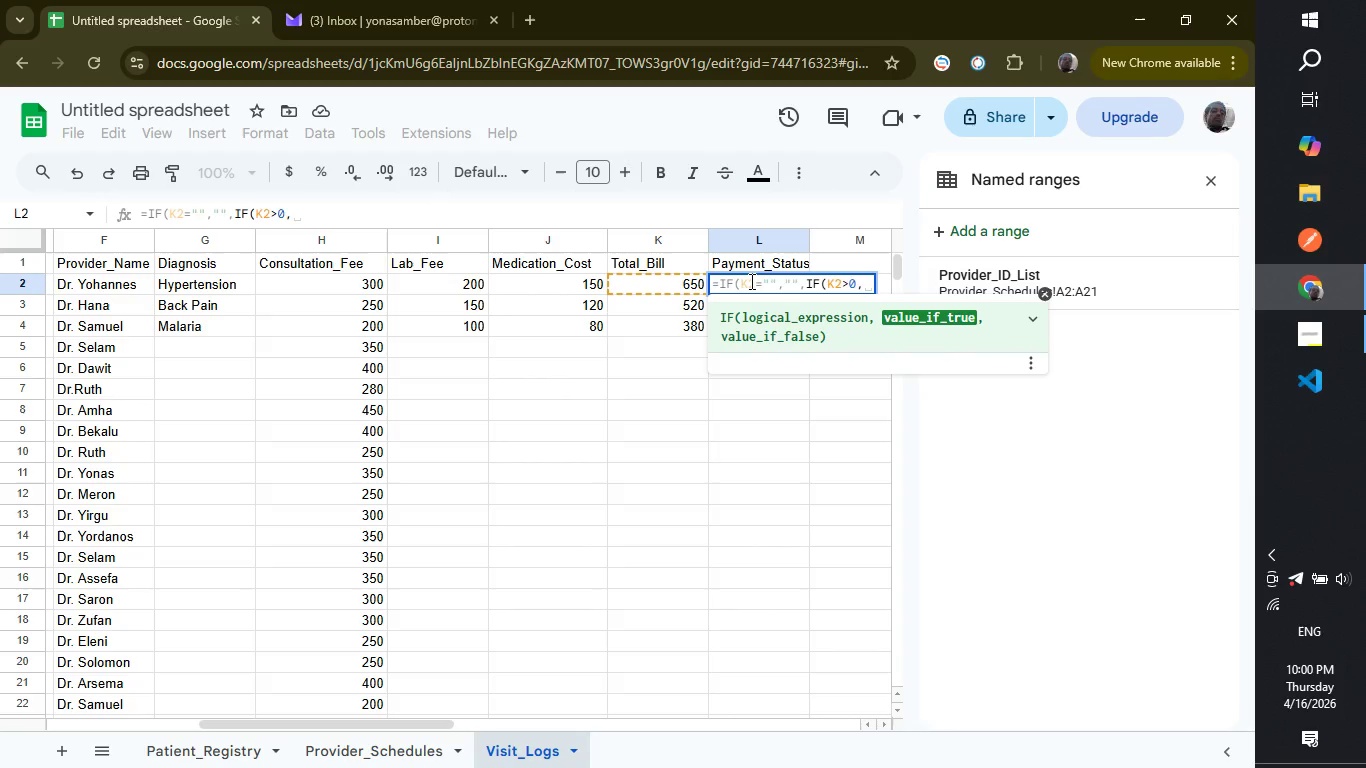 
type("pE)
key(Backspace)
key(Backspace)
type(Pending","Completedd)
key(Backspace)
type(")))
 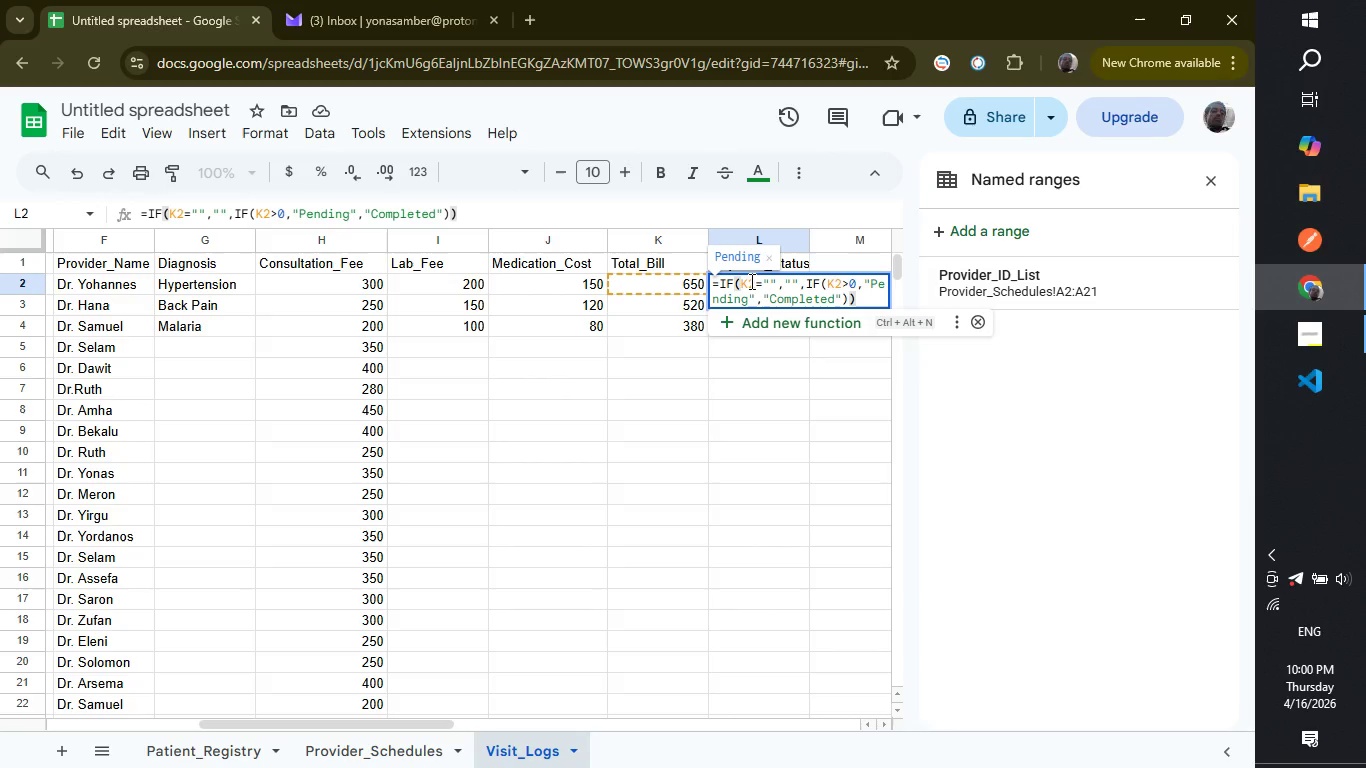 
wait(16.58)
 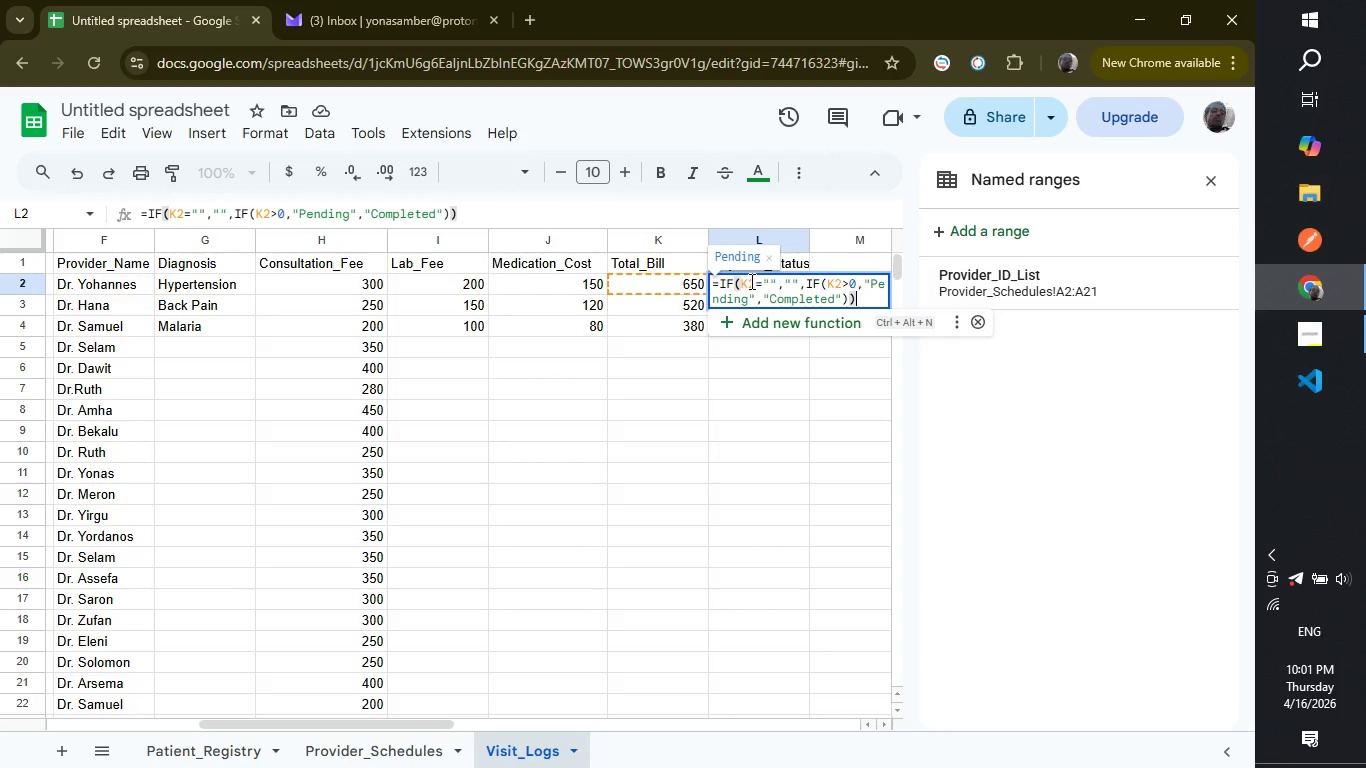 
left_click([653, 309])
 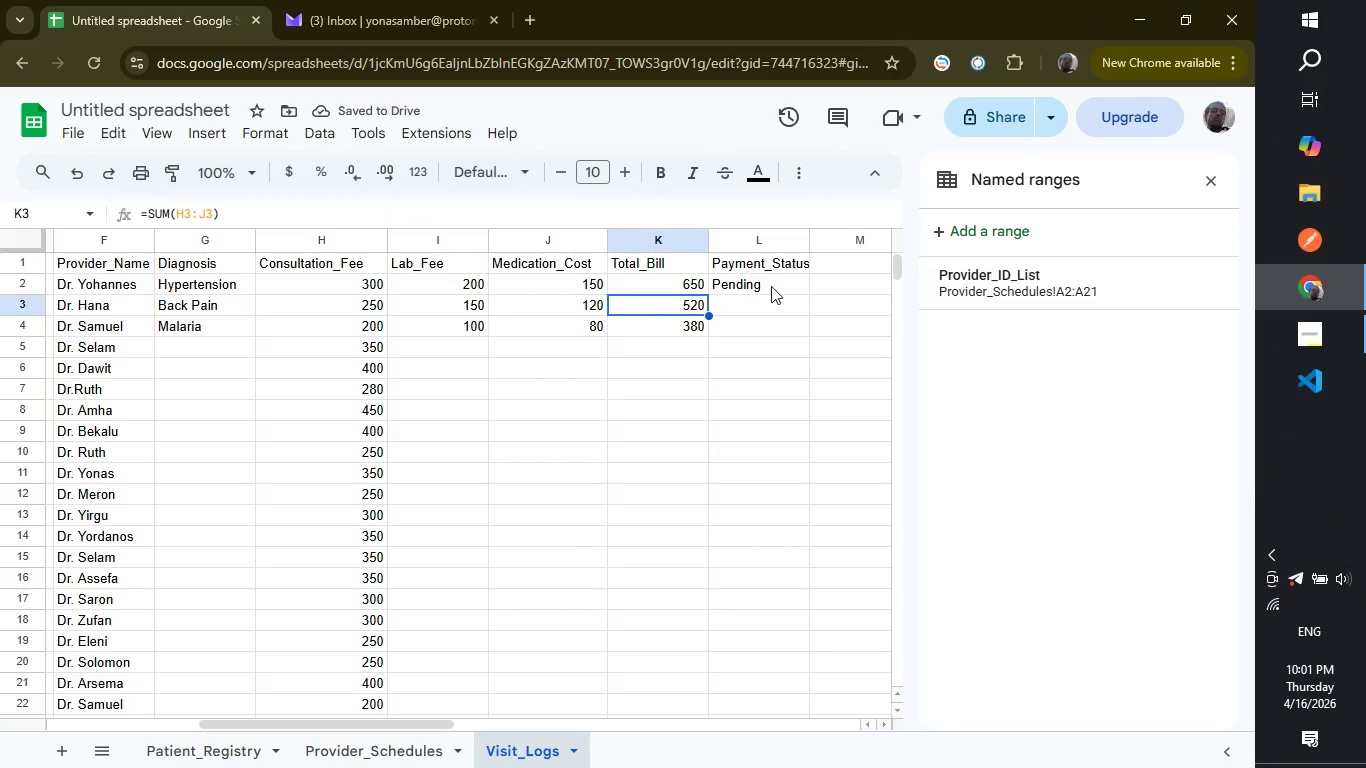 
left_click([771, 286])
 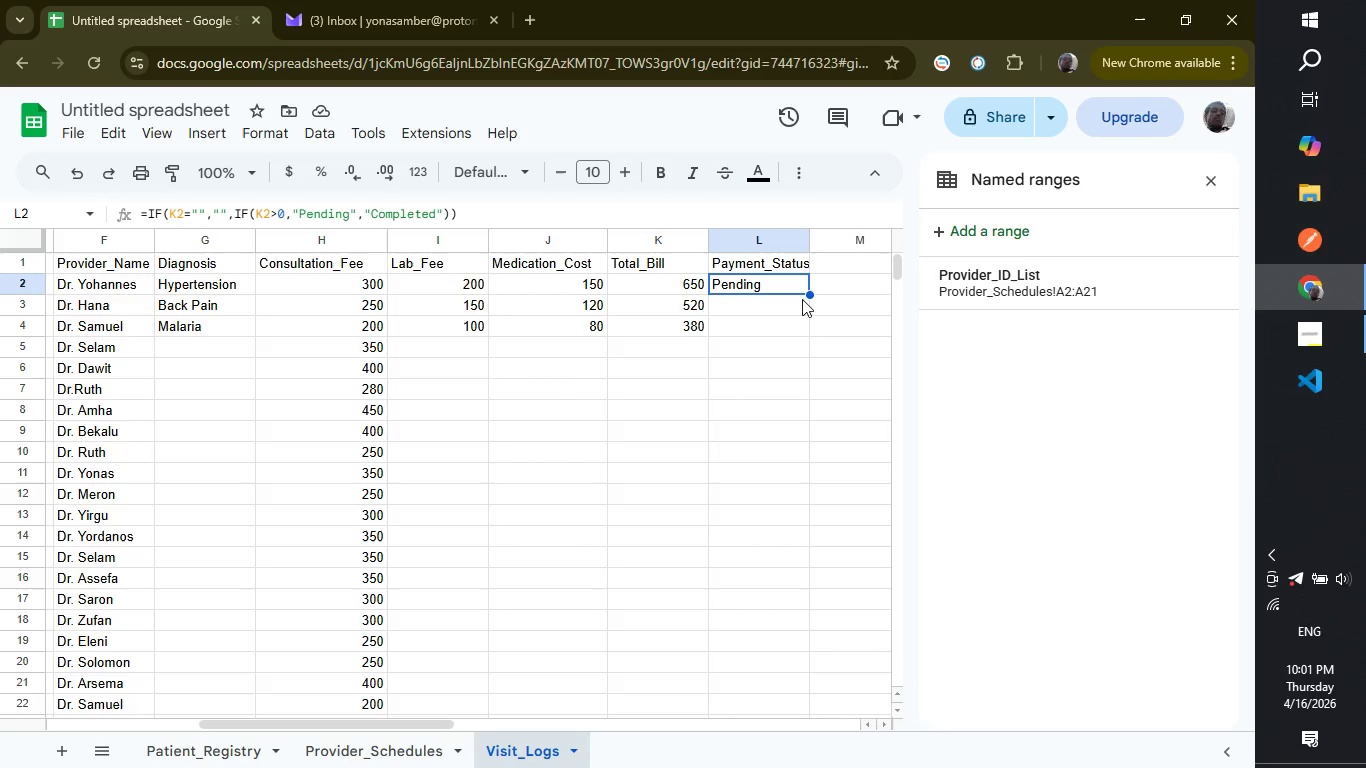 
left_click_drag(start_coordinate=[808, 294], to_coordinate=[813, 331])
 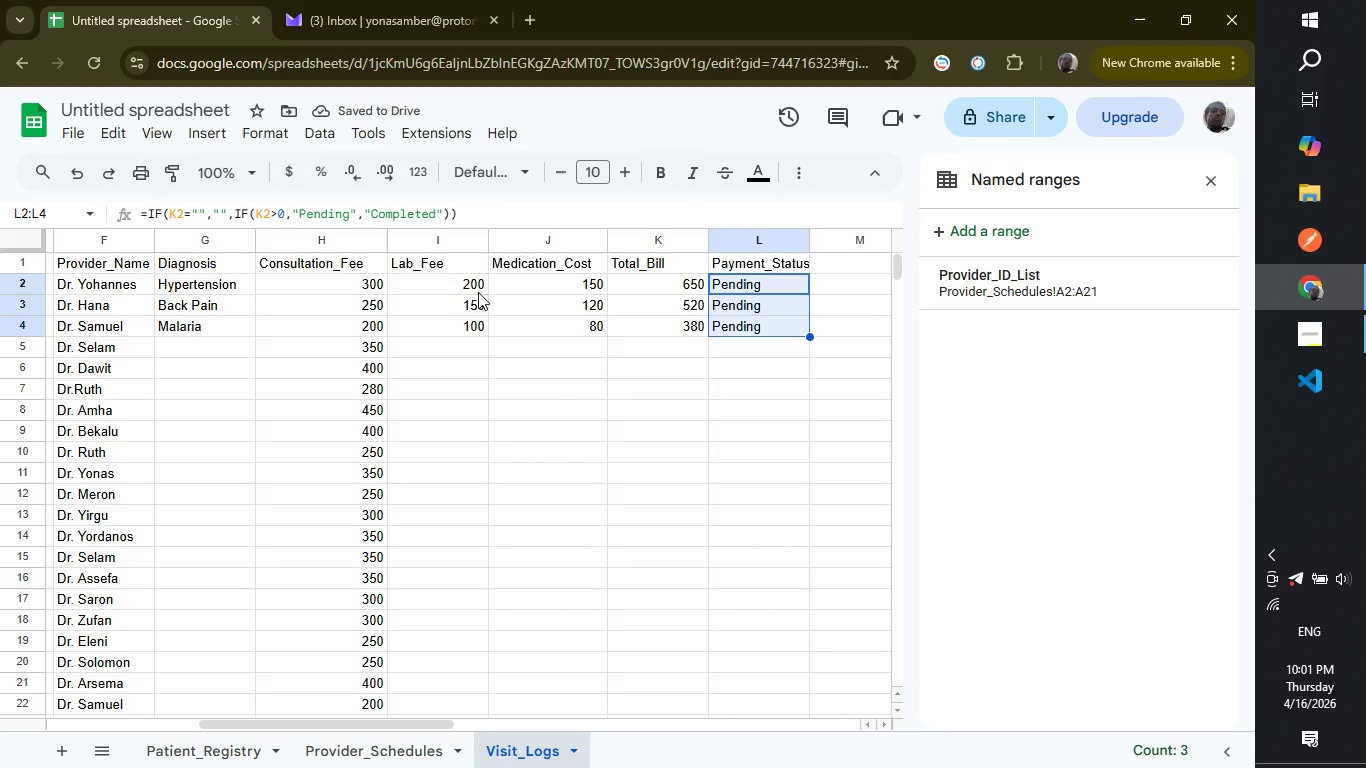 
wait(6.11)
 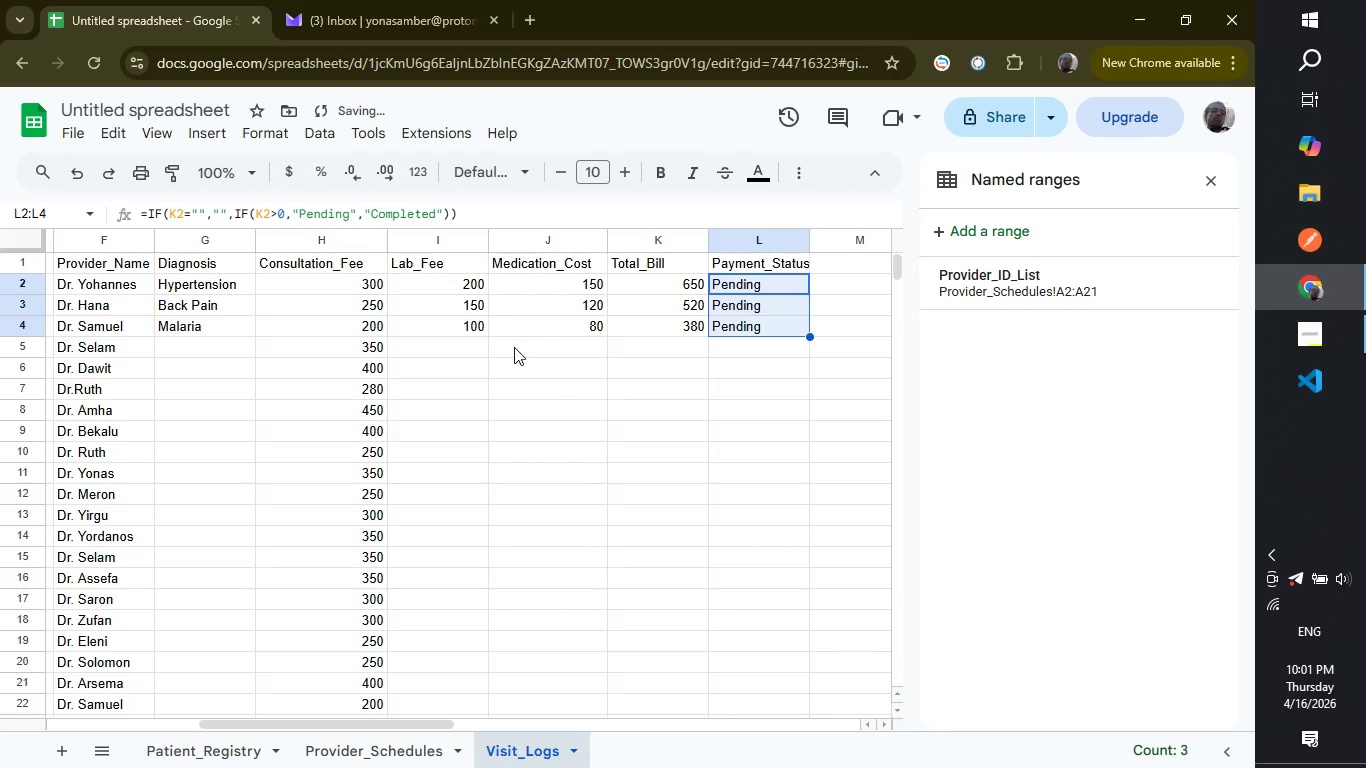 
left_click([443, 286])
 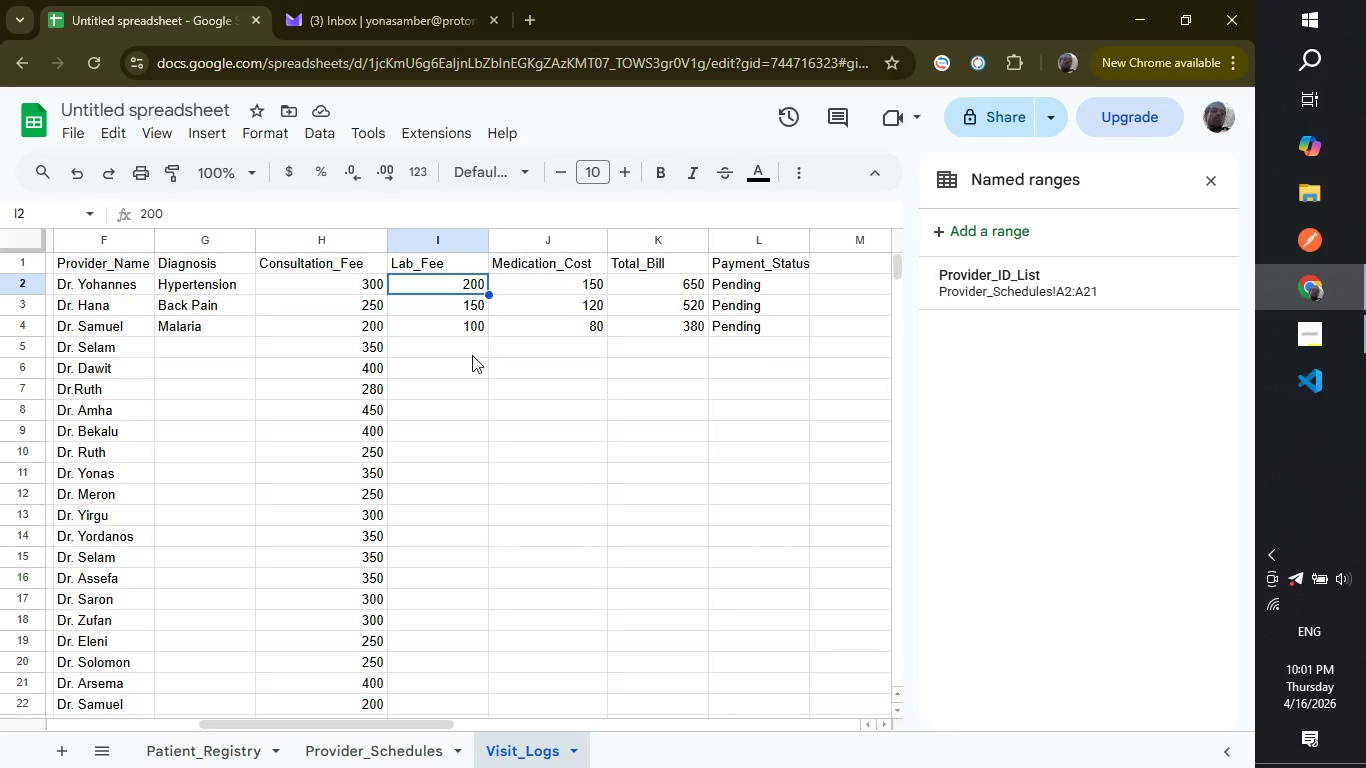 
wait(12.95)
 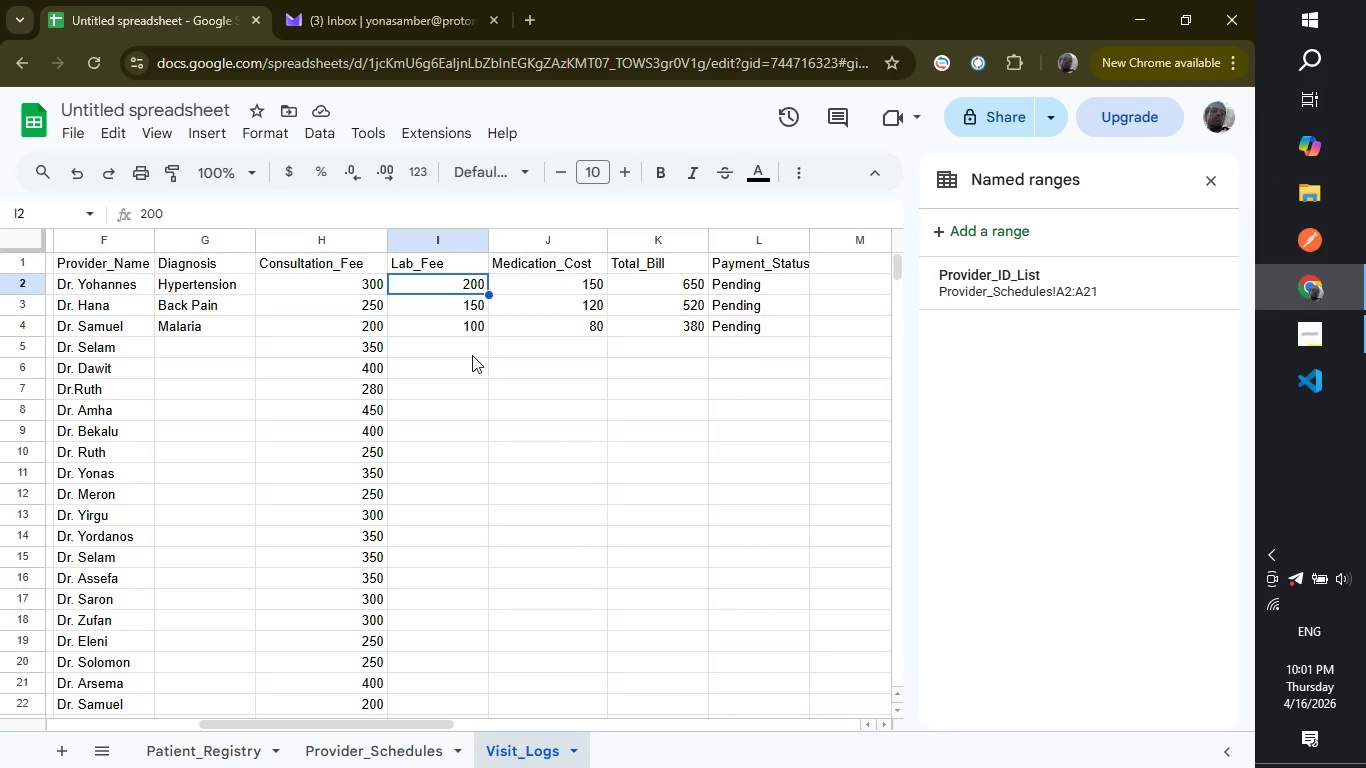 
left_click([738, 285])
 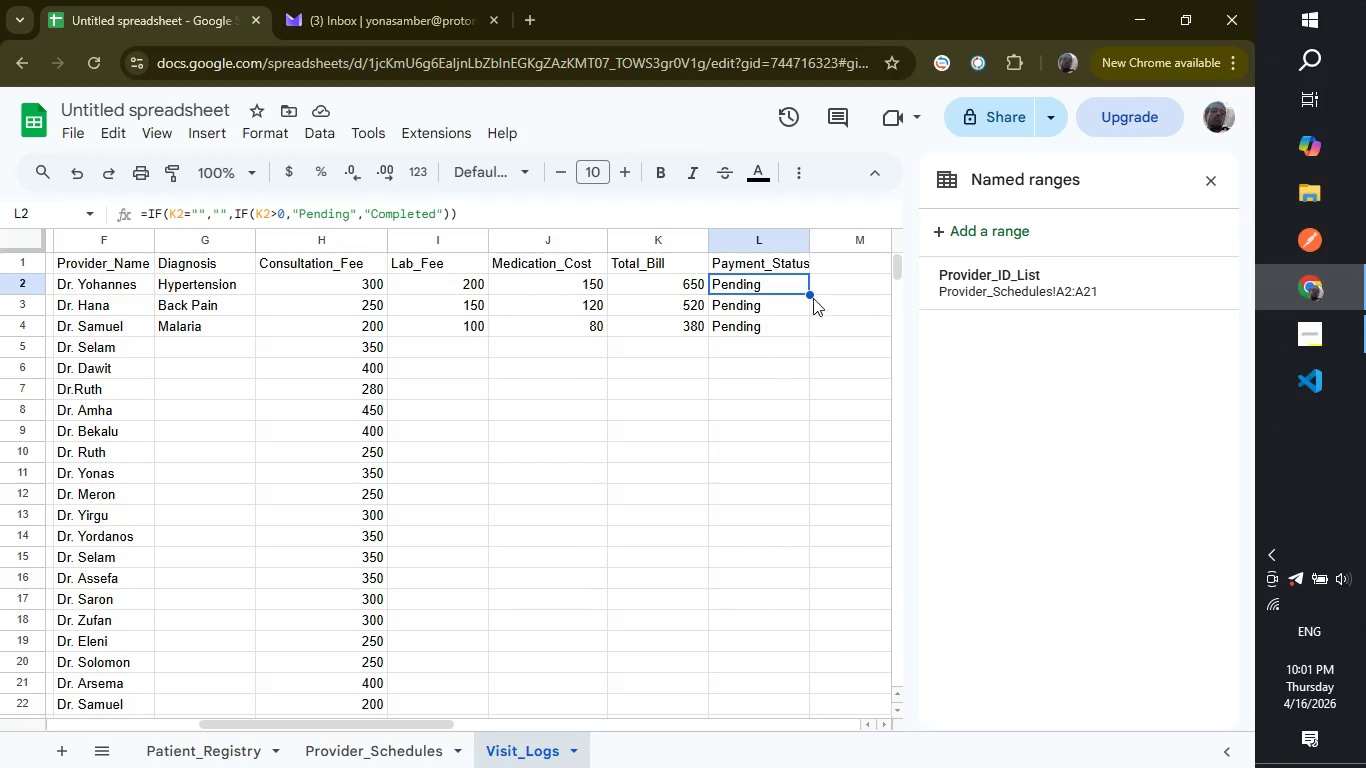 
left_click_drag(start_coordinate=[811, 296], to_coordinate=[774, 535])
 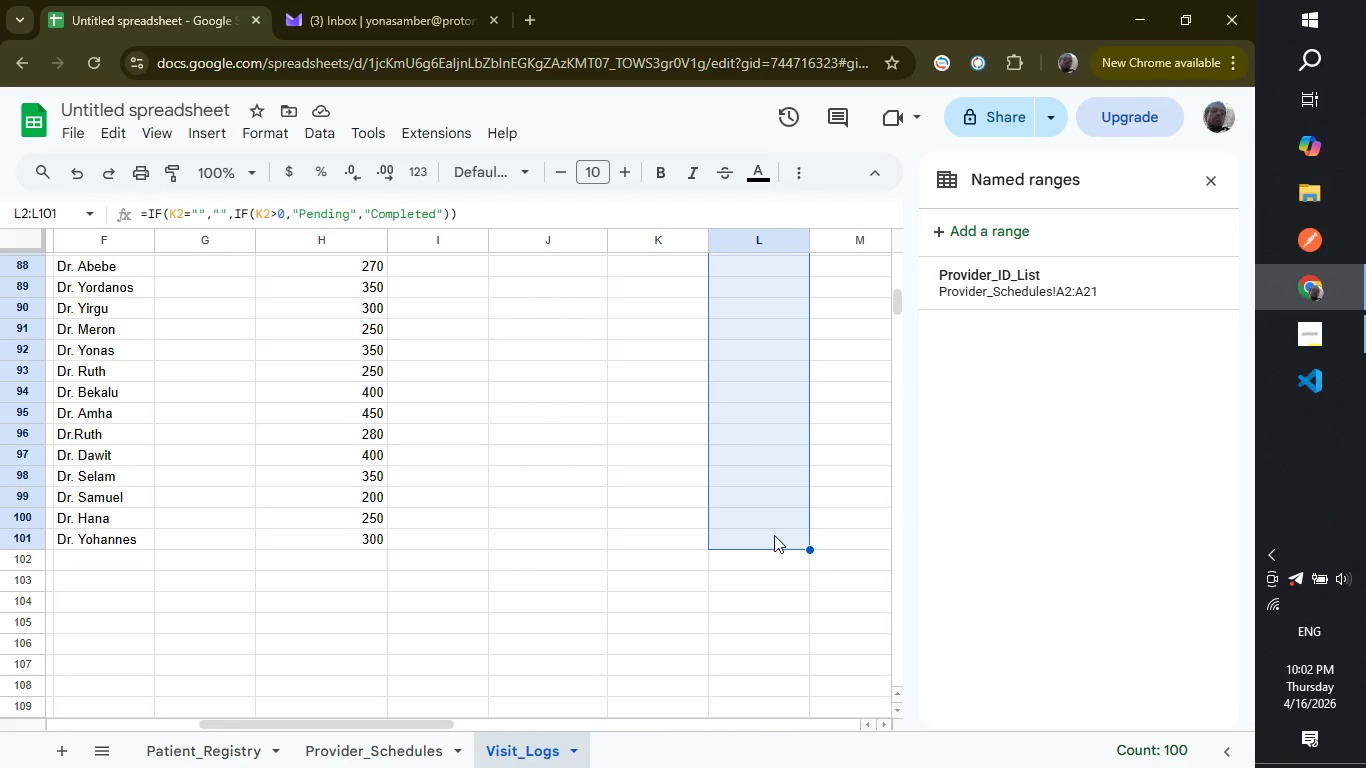 
wait(22.02)
 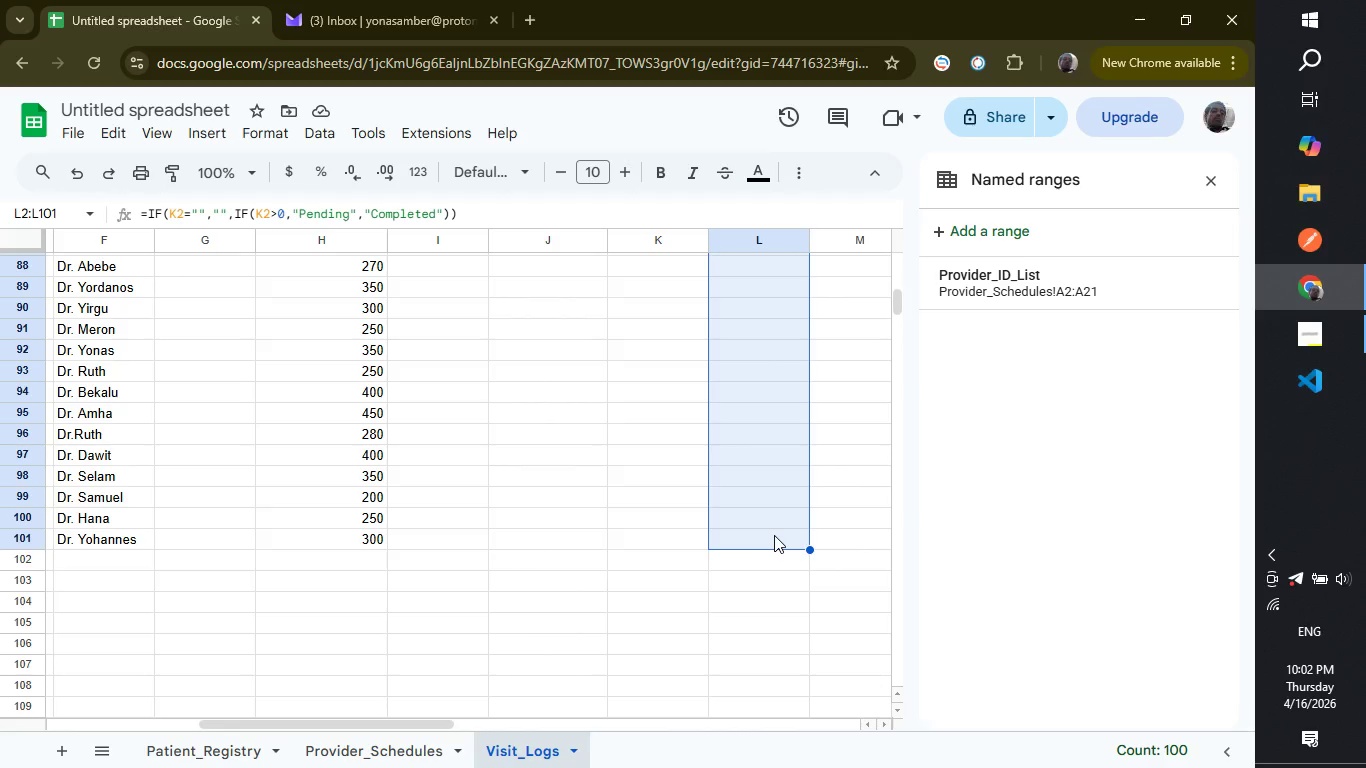 
left_click([269, 139])
 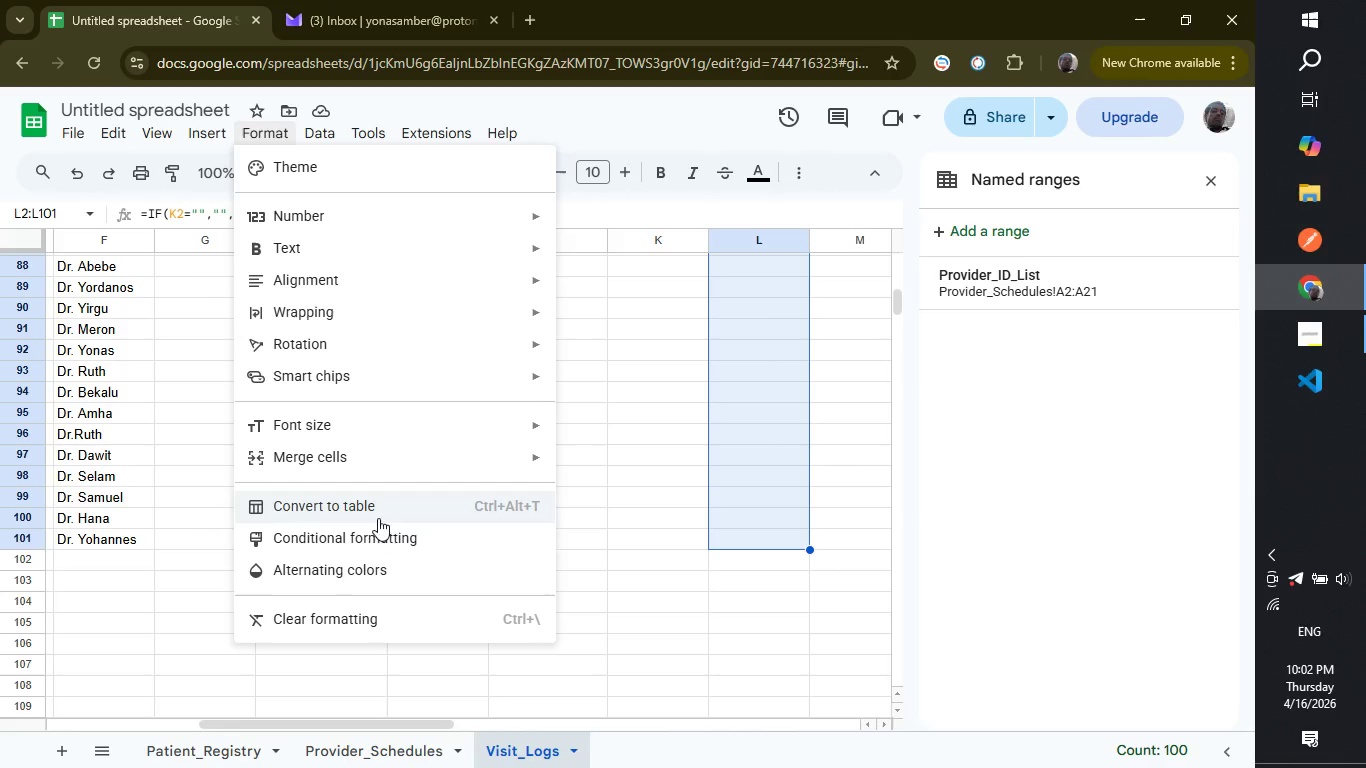 
wait(5.98)
 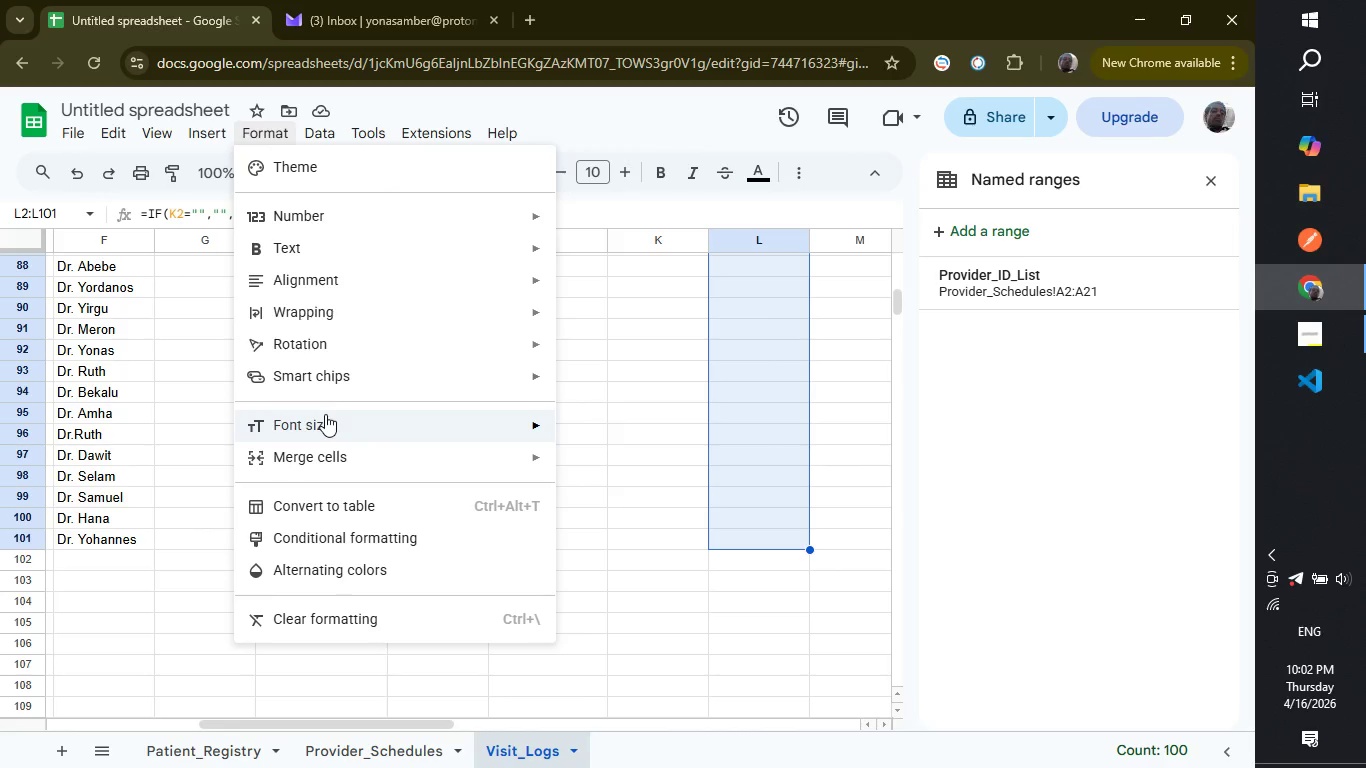 
left_click([386, 529])
 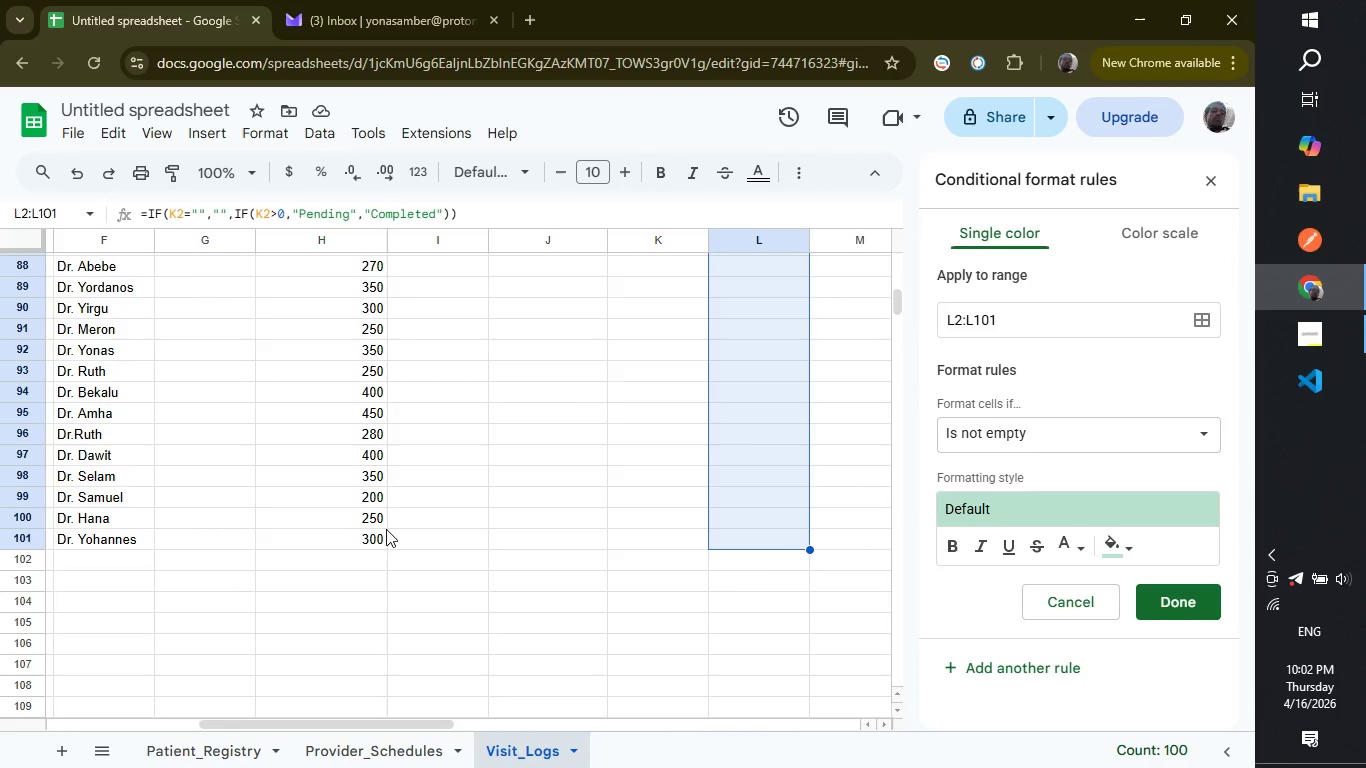 
wait(27.89)
 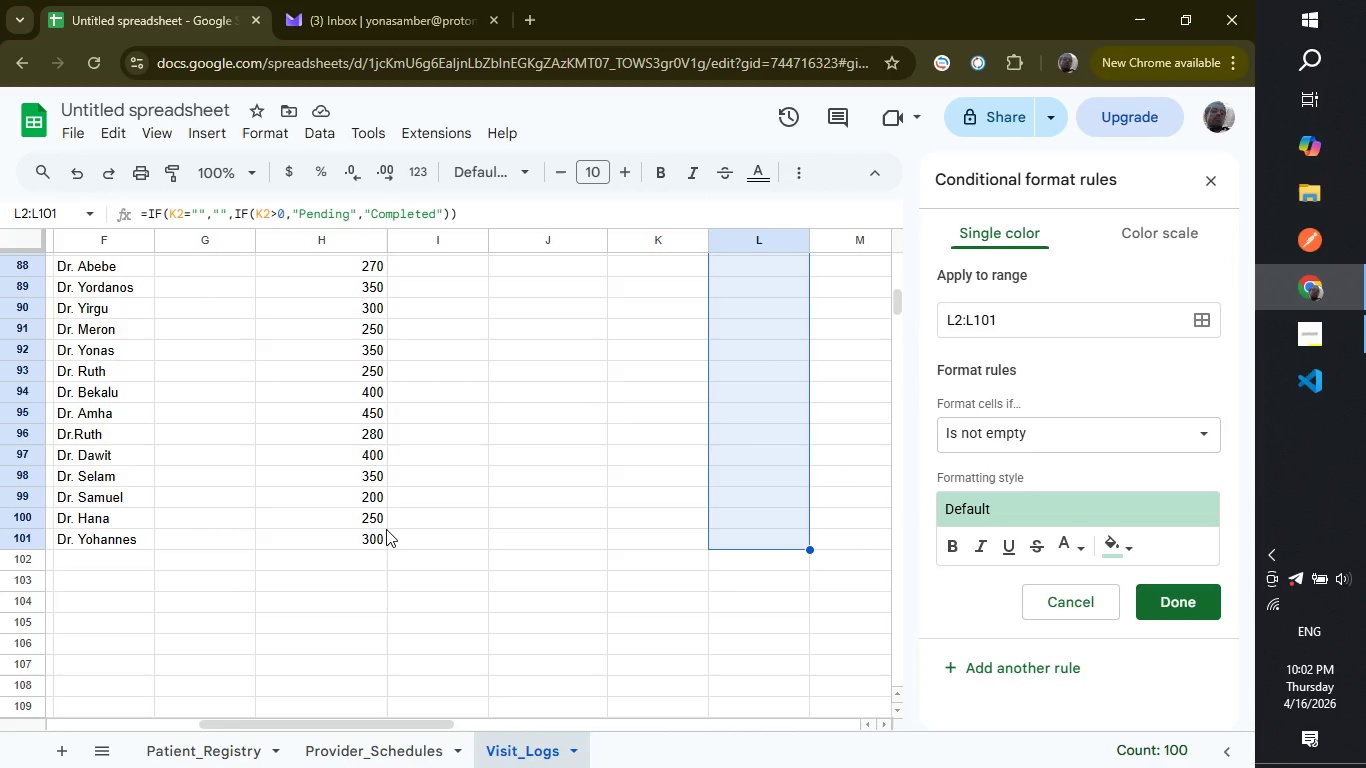 
left_click([1027, 435])
 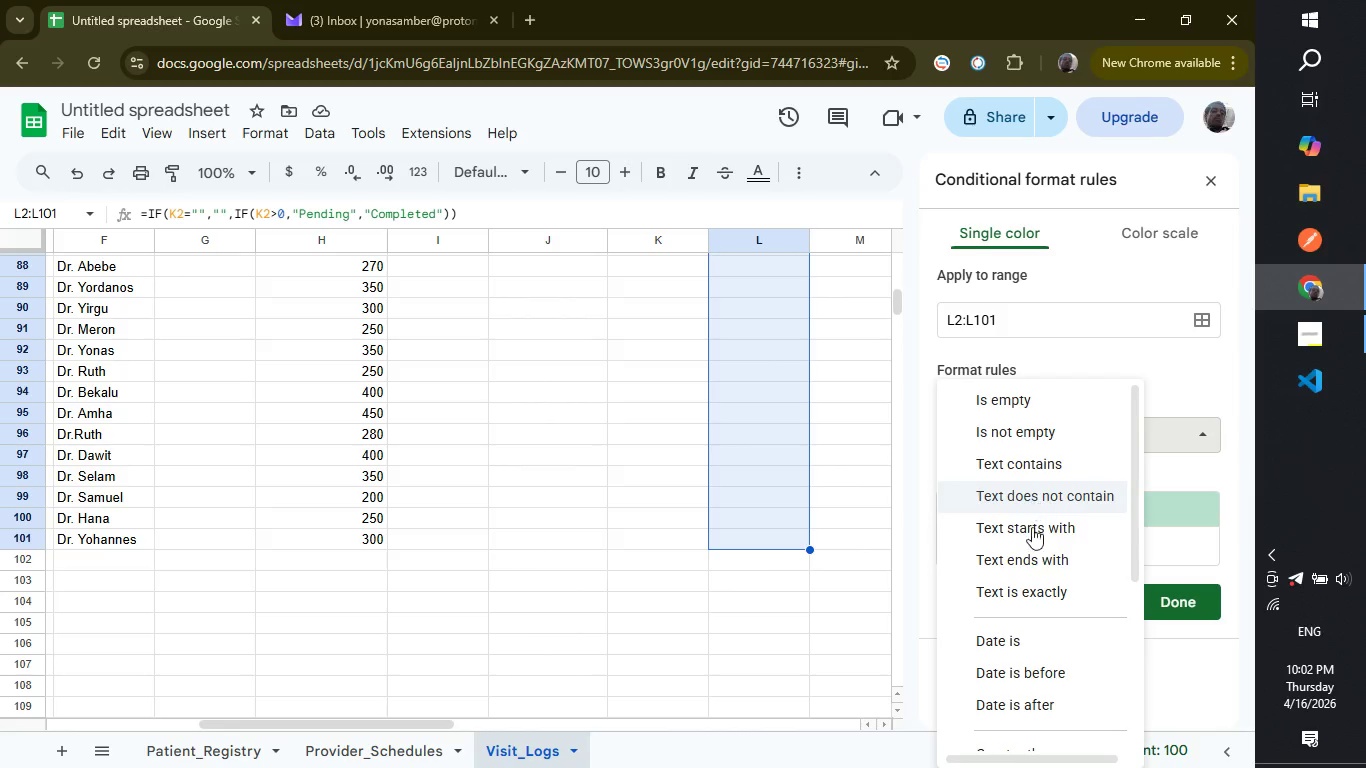 
scroll: coordinate [1032, 560], scroll_direction: down, amount: 2.0
 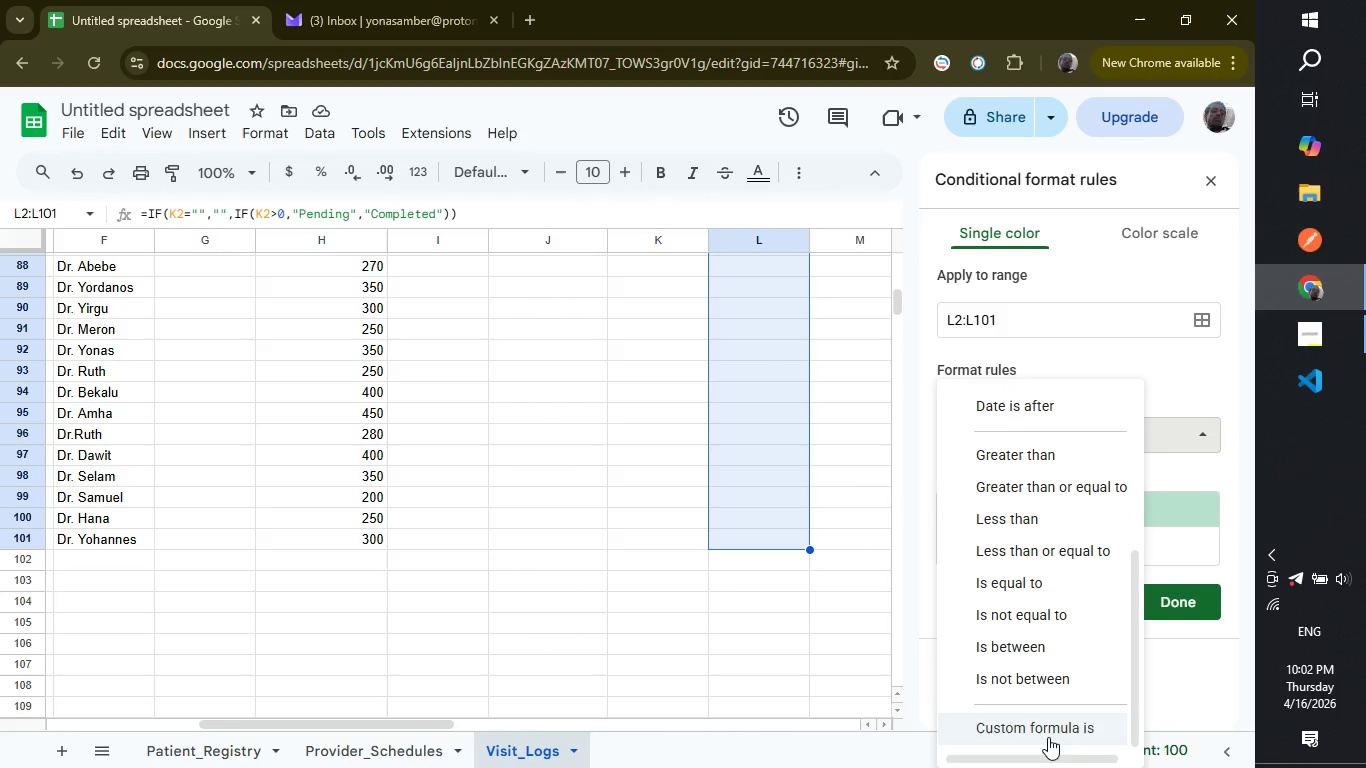 
left_click([1028, 729])
 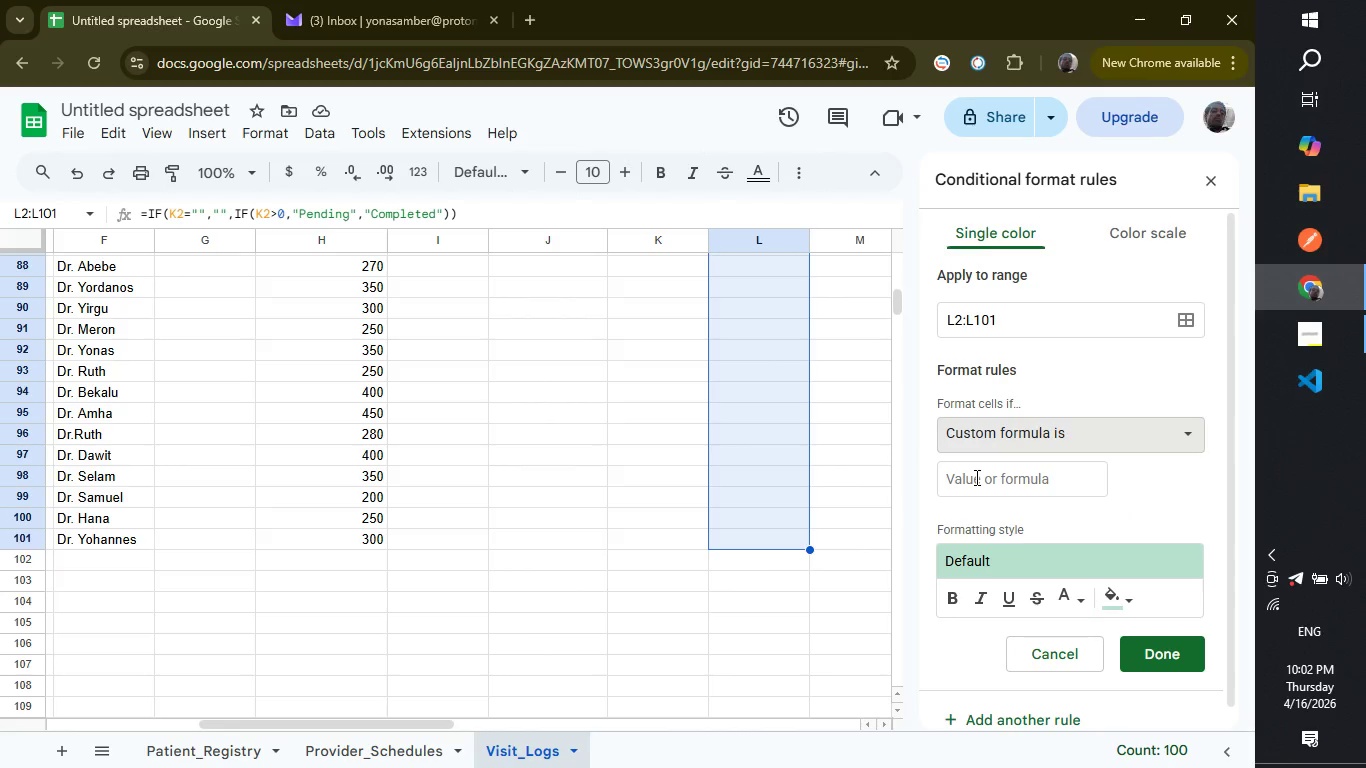 
left_click([975, 477])
 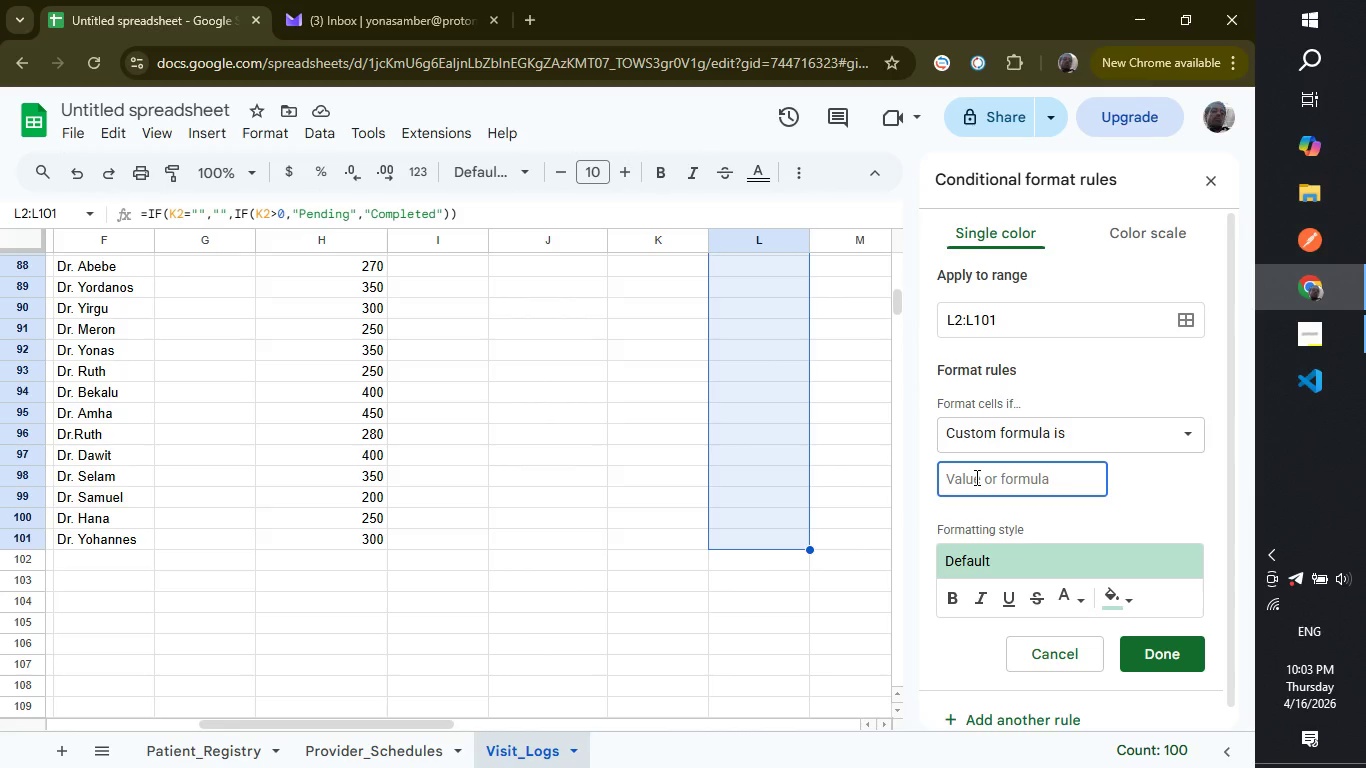 
type(=l)
key(Backspace)
type(L2="Peind)
key(Backspace)
key(Backspace)
key(Backspace)
type(nding")
 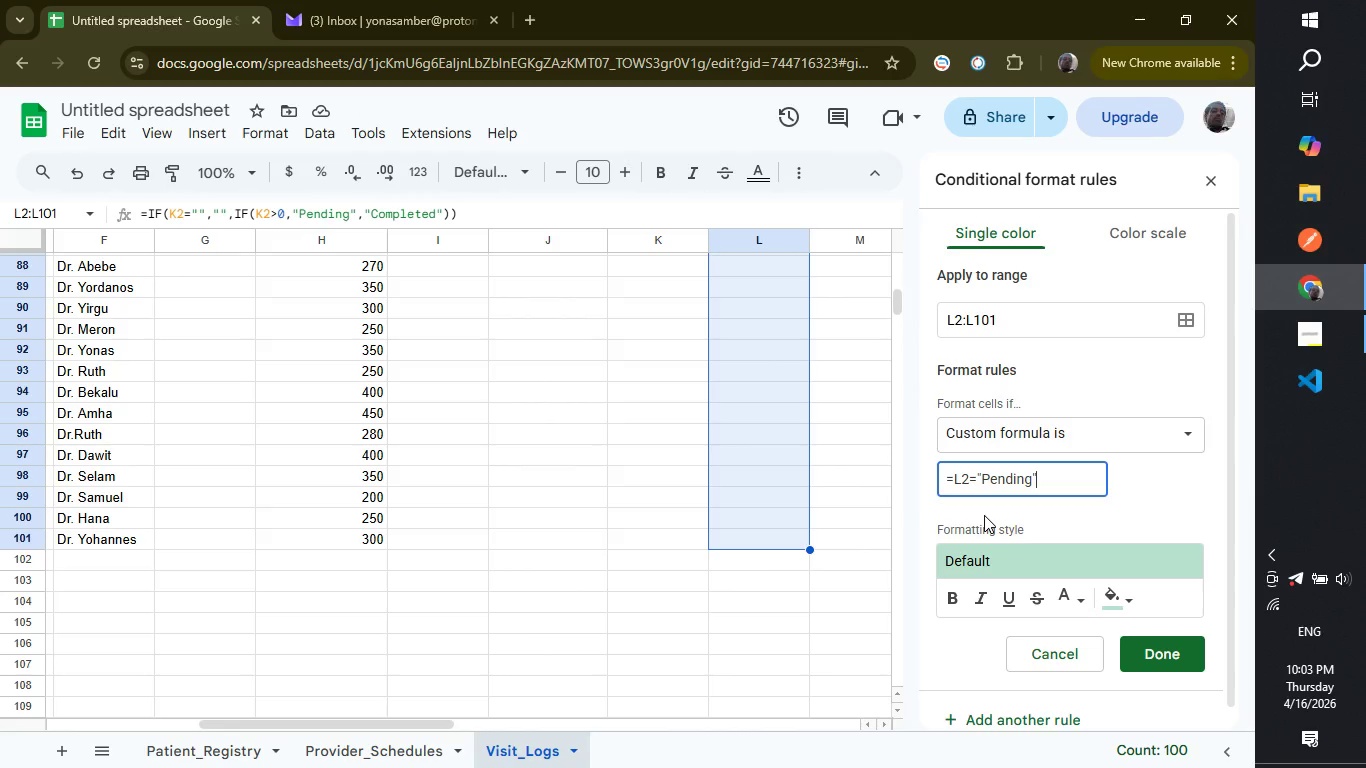 
wait(16.56)
 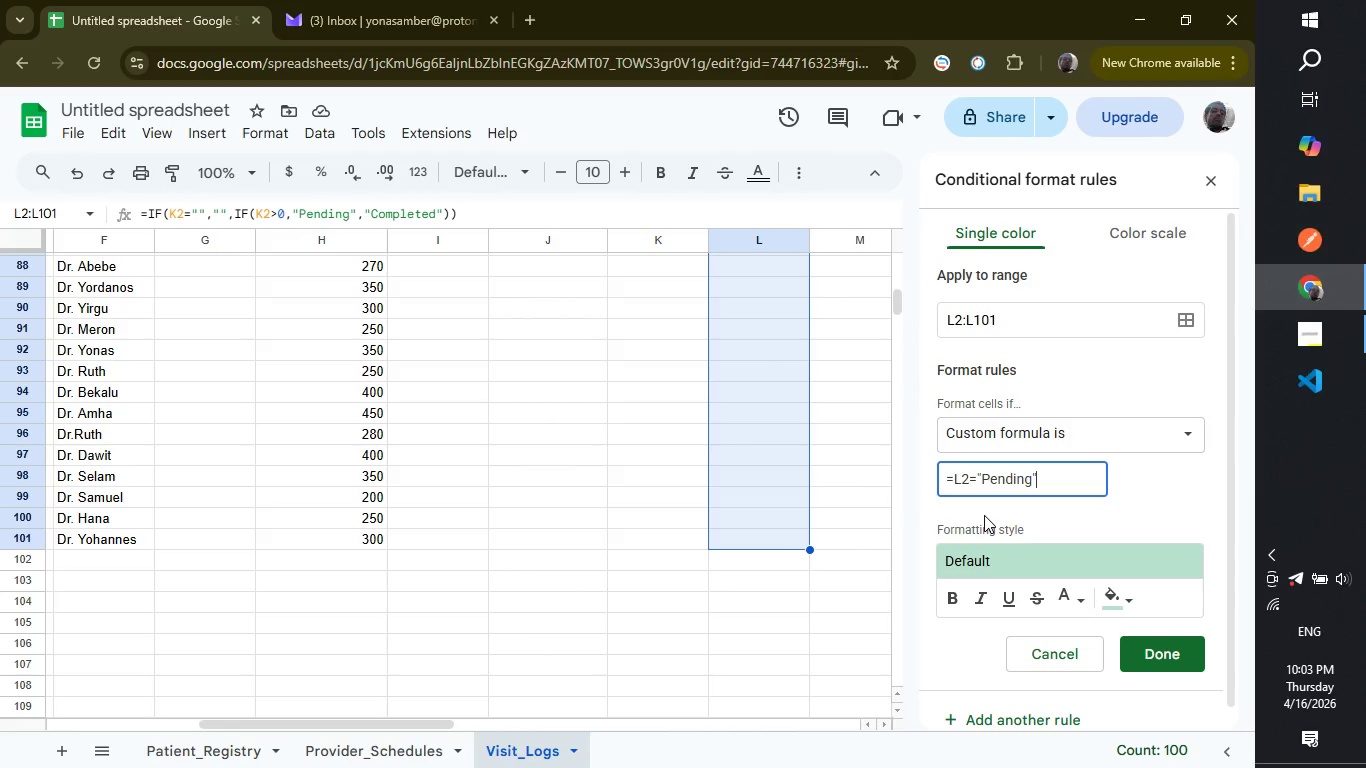 
left_click([1112, 601])
 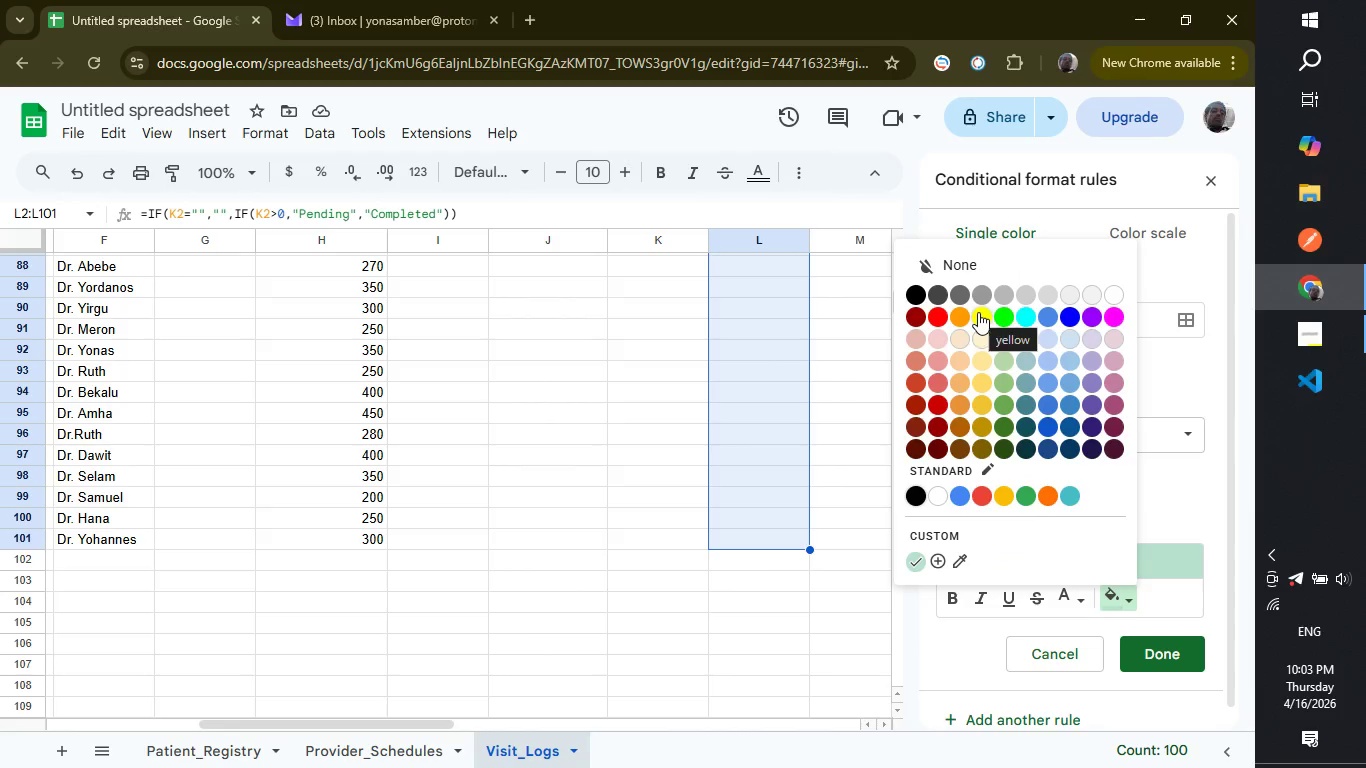 
left_click([980, 312])
 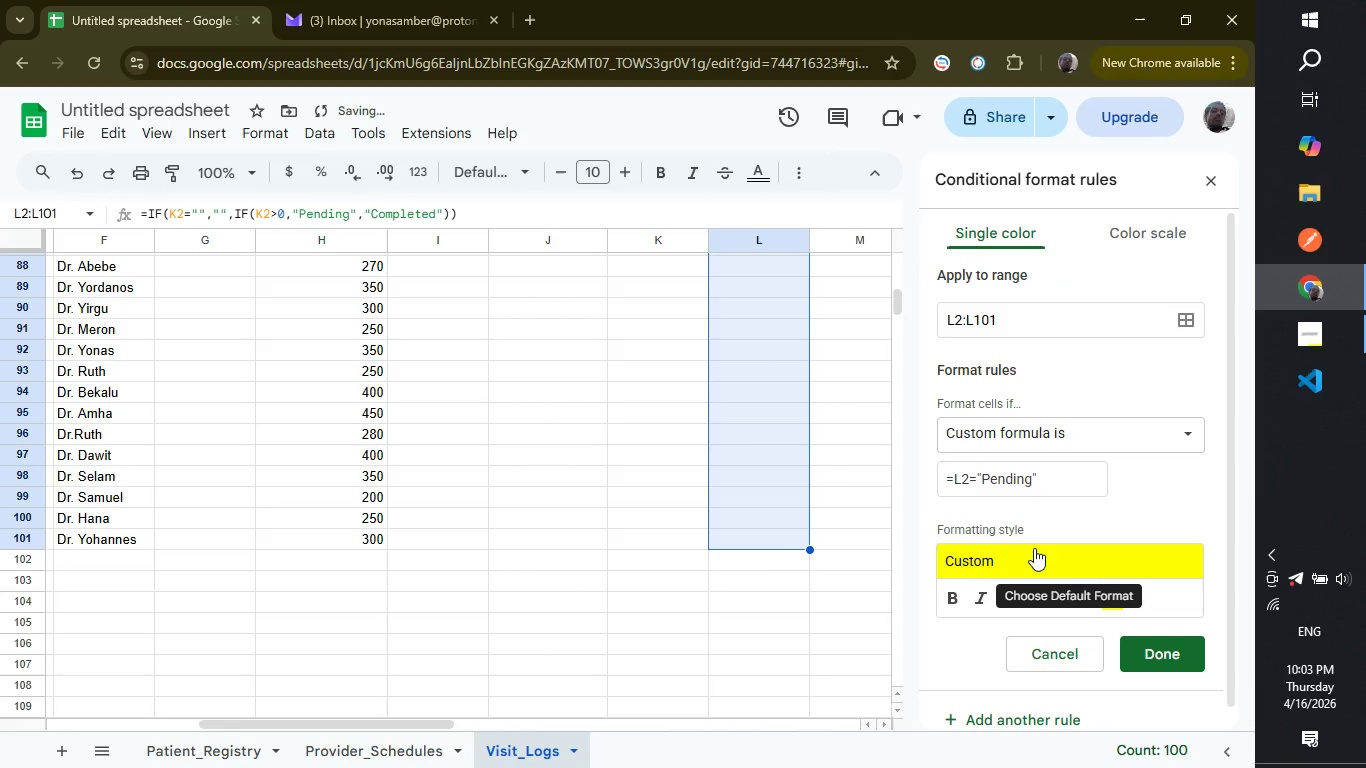 
wait(11.83)
 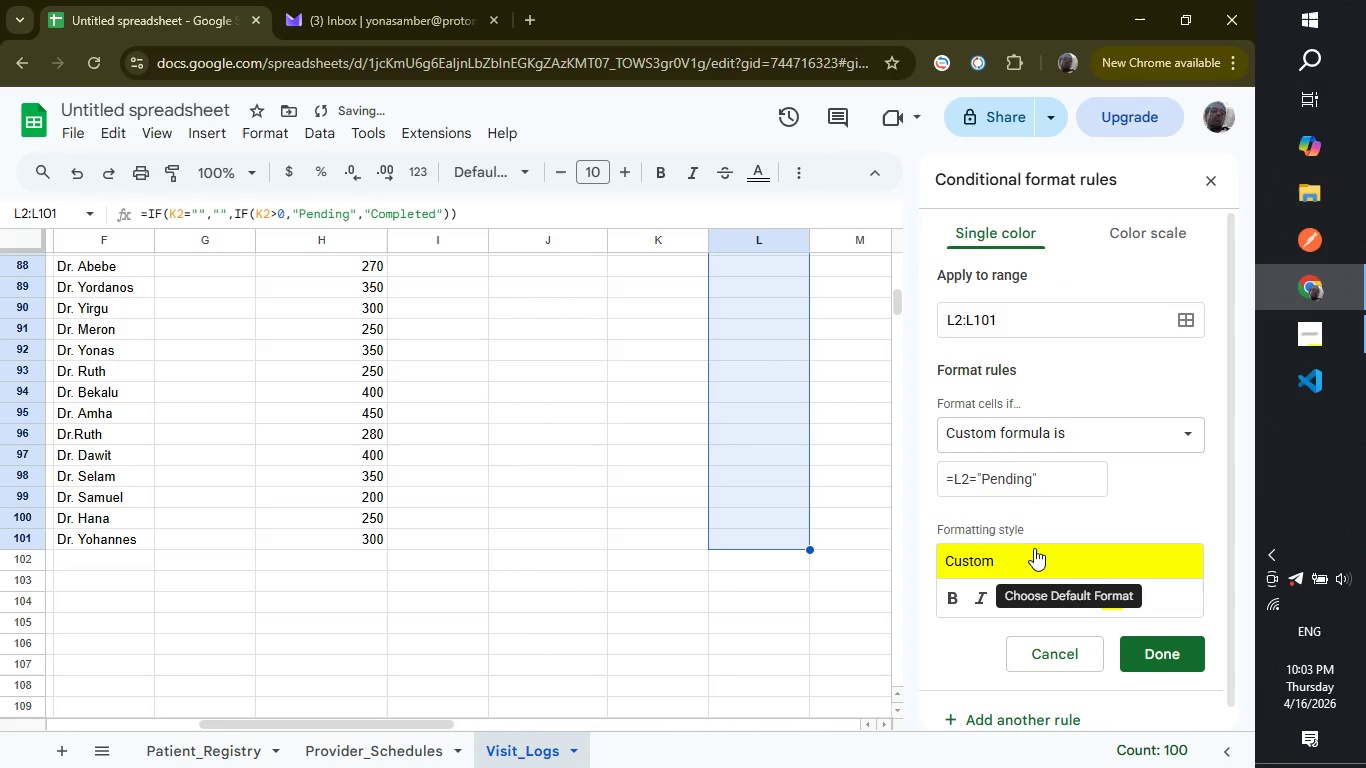 
left_click([1152, 651])
 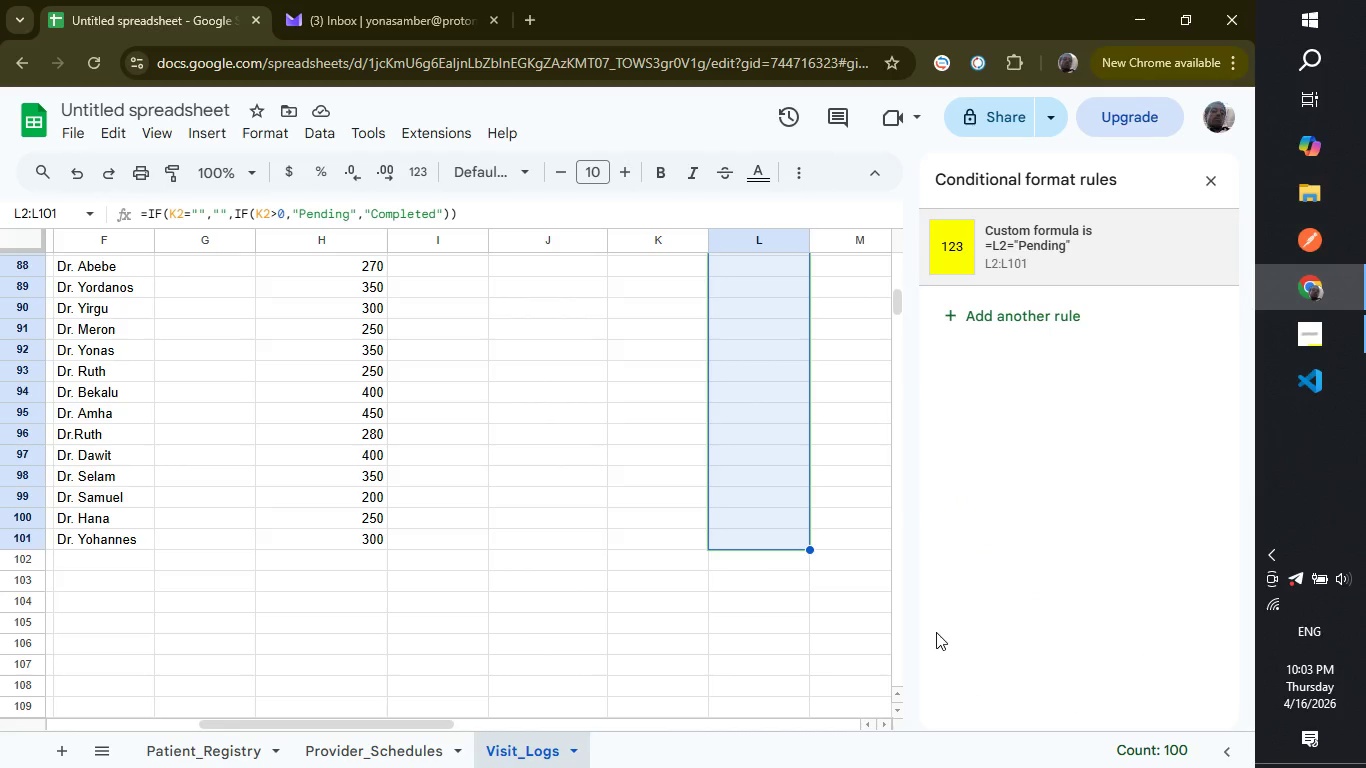 
scroll: coordinate [573, 481], scroll_direction: up, amount: 27.0
 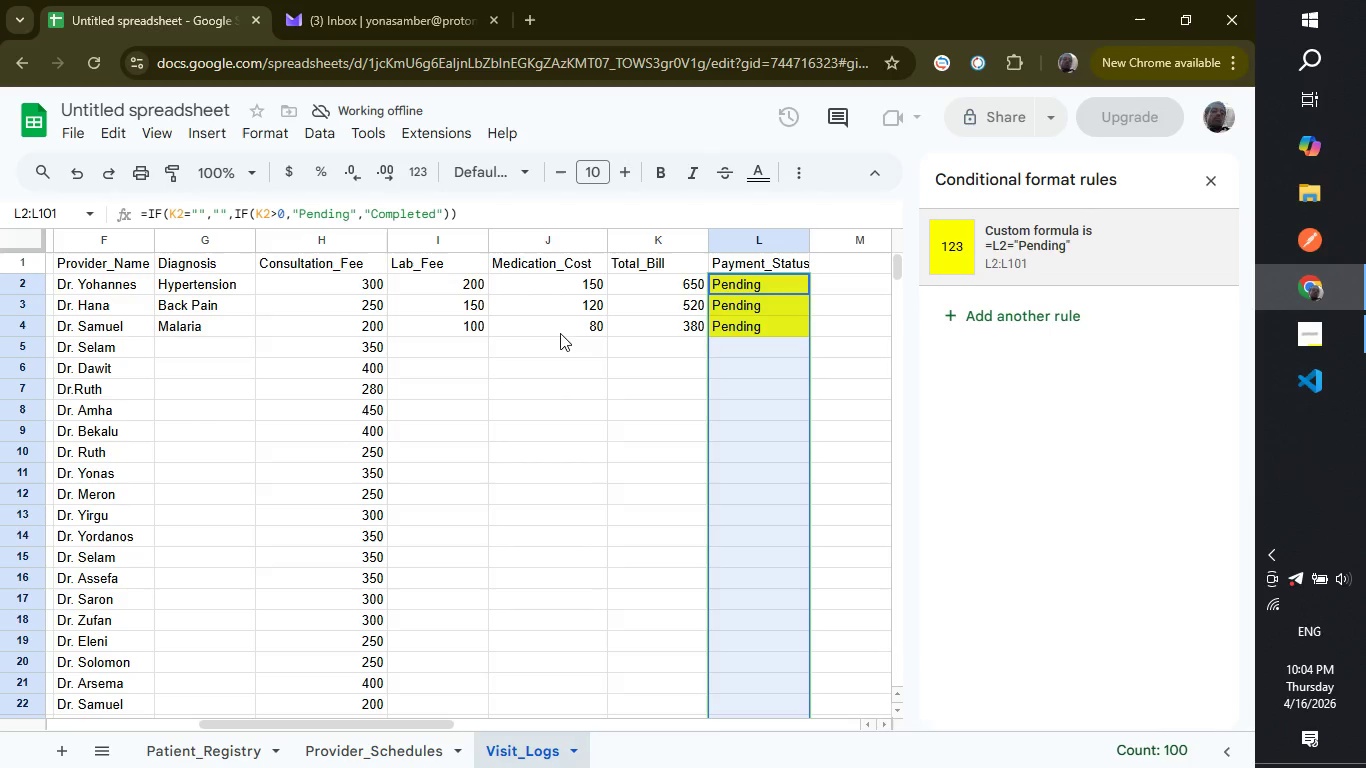 
wait(53.38)
 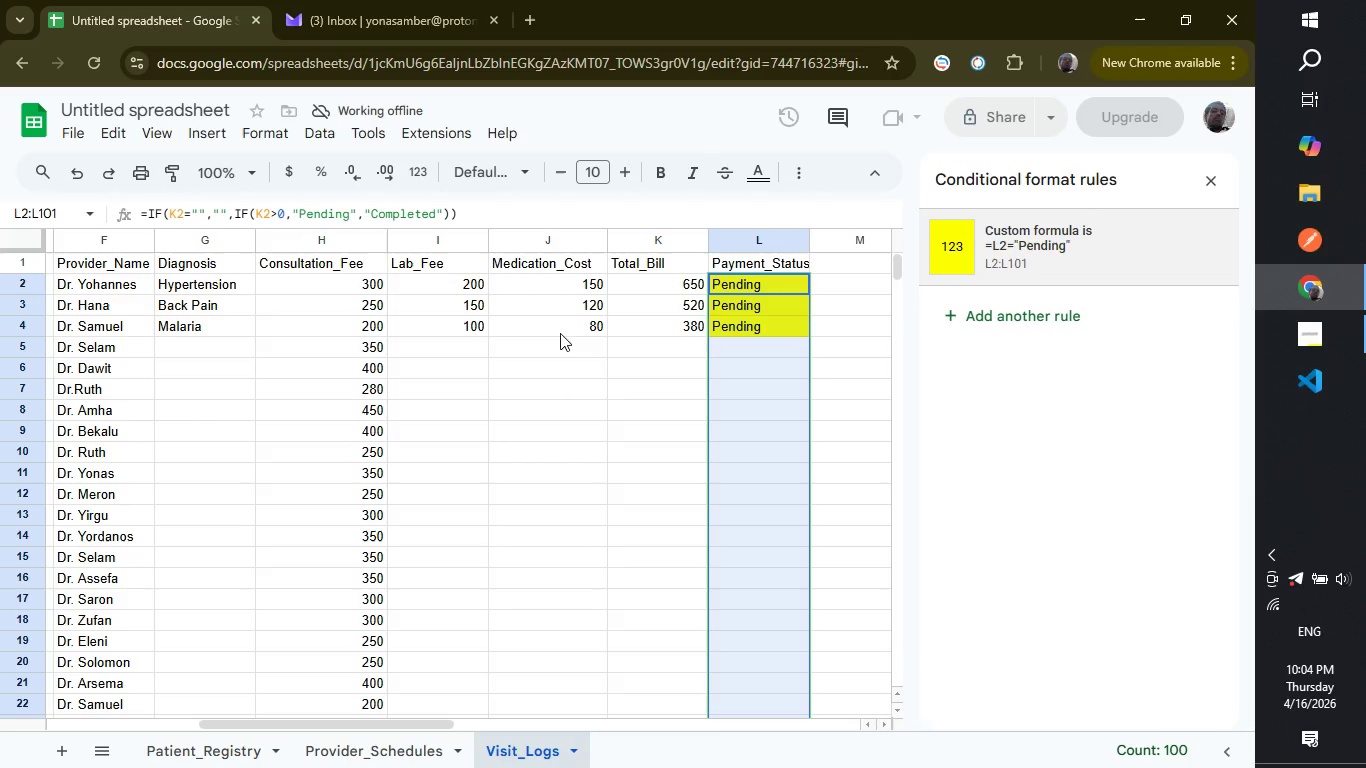 
left_click([311, 138])
 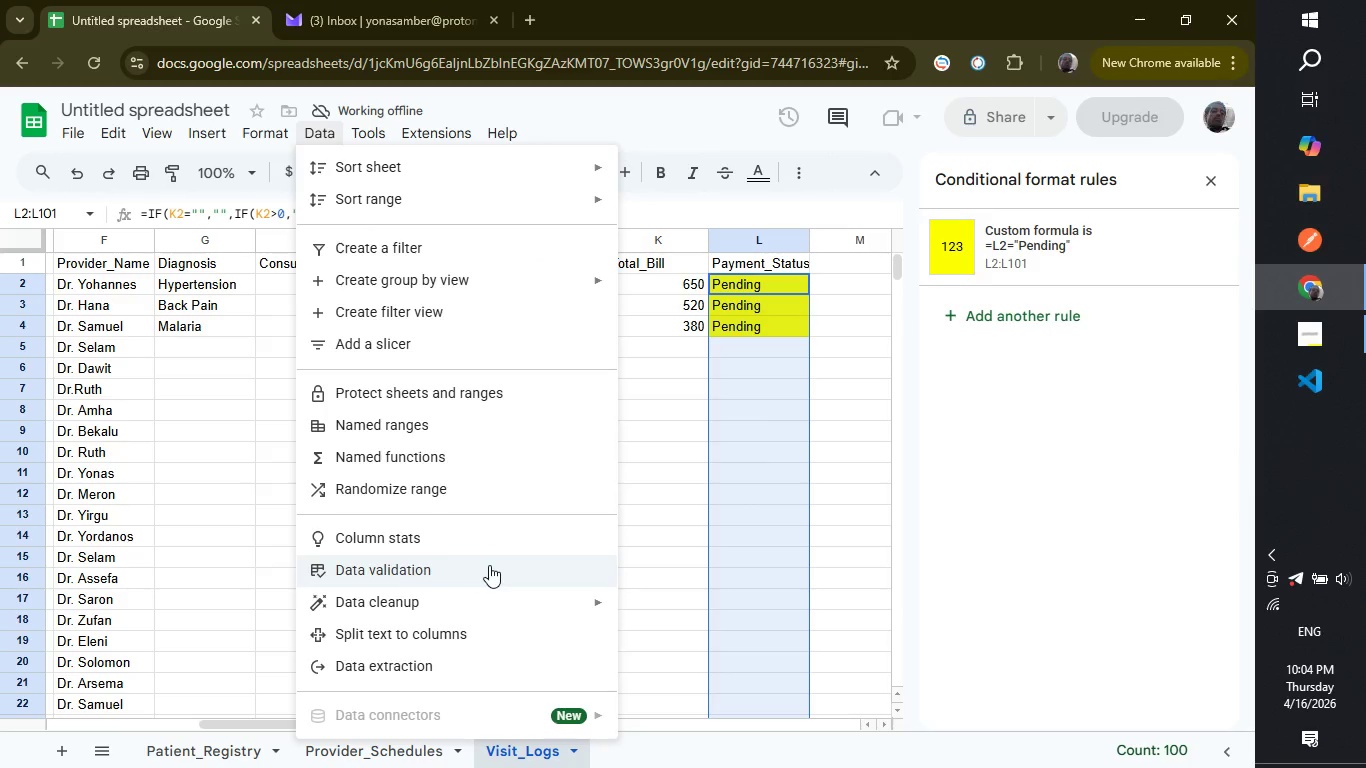 
wait(5.52)
 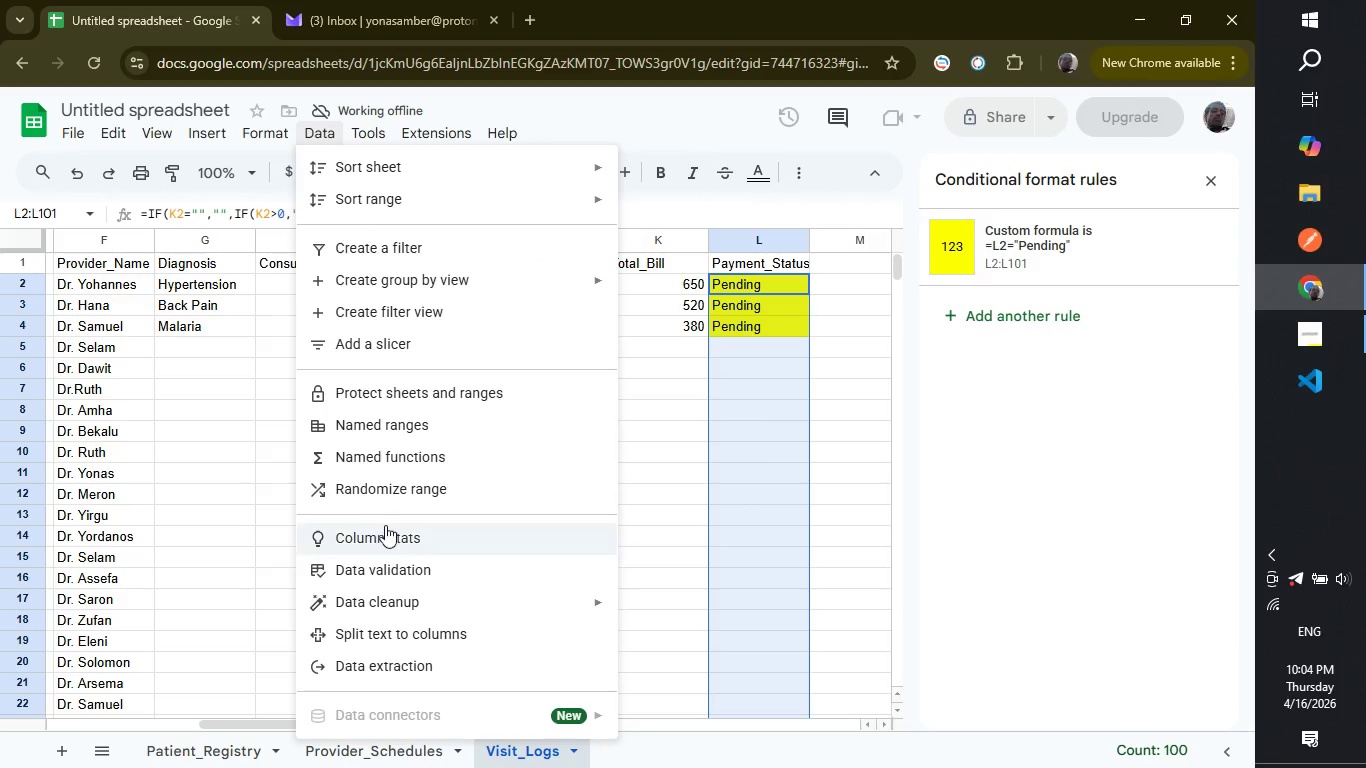 
left_click([562, 569])
 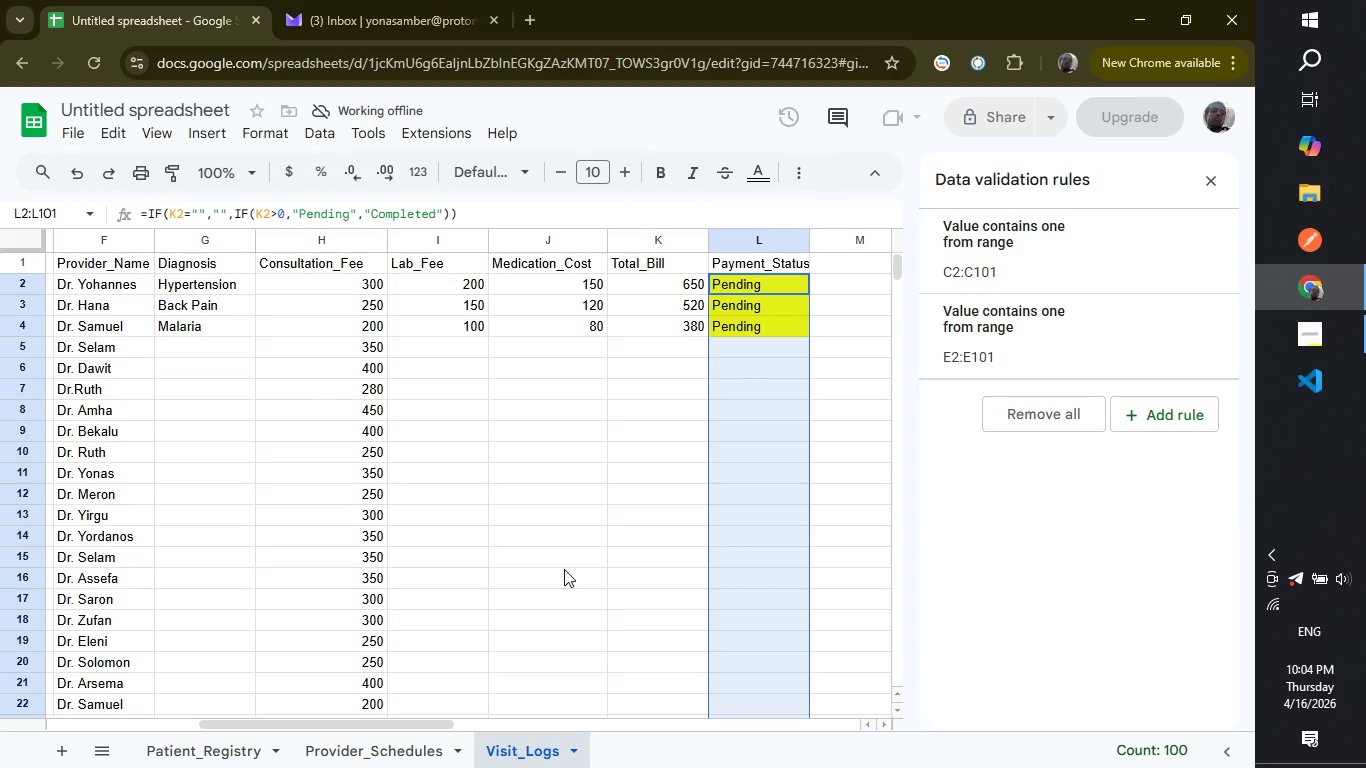 
wait(10.42)
 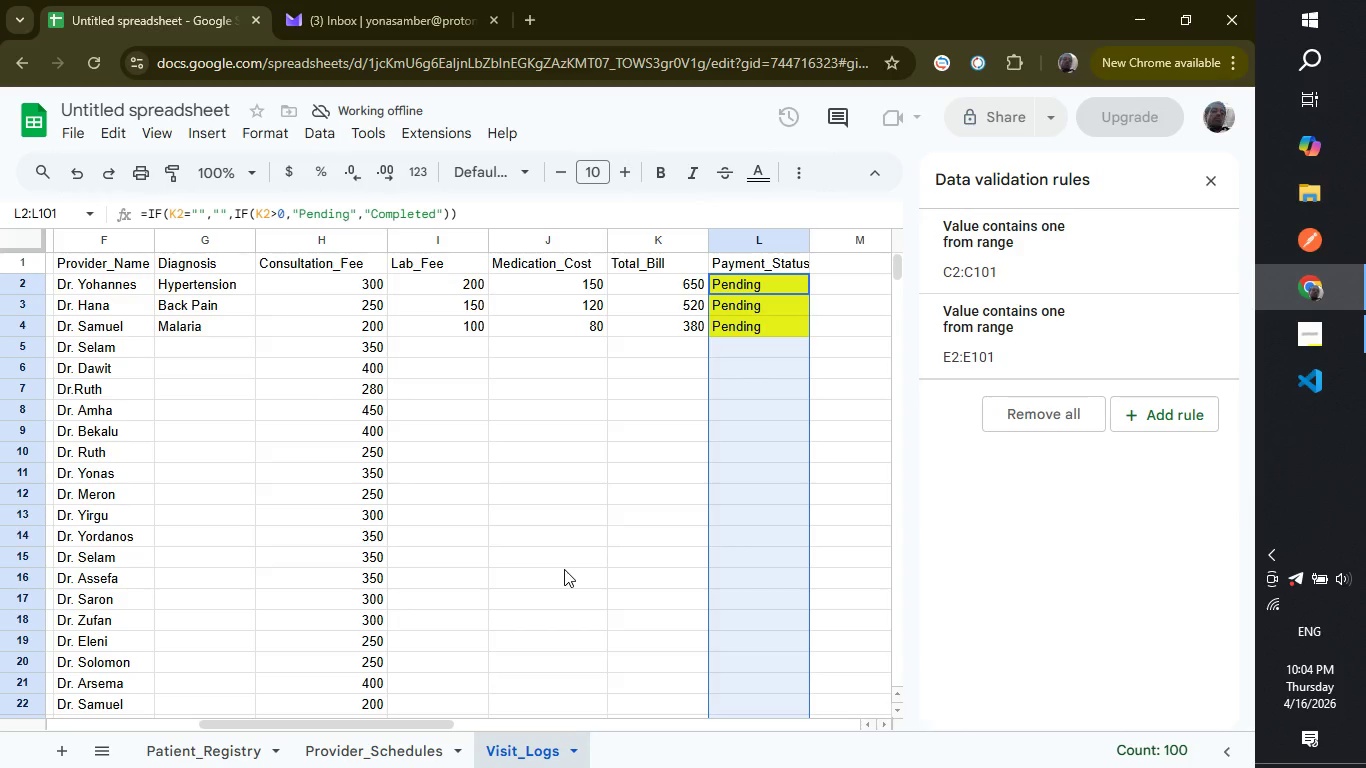 
left_click([624, 436])
 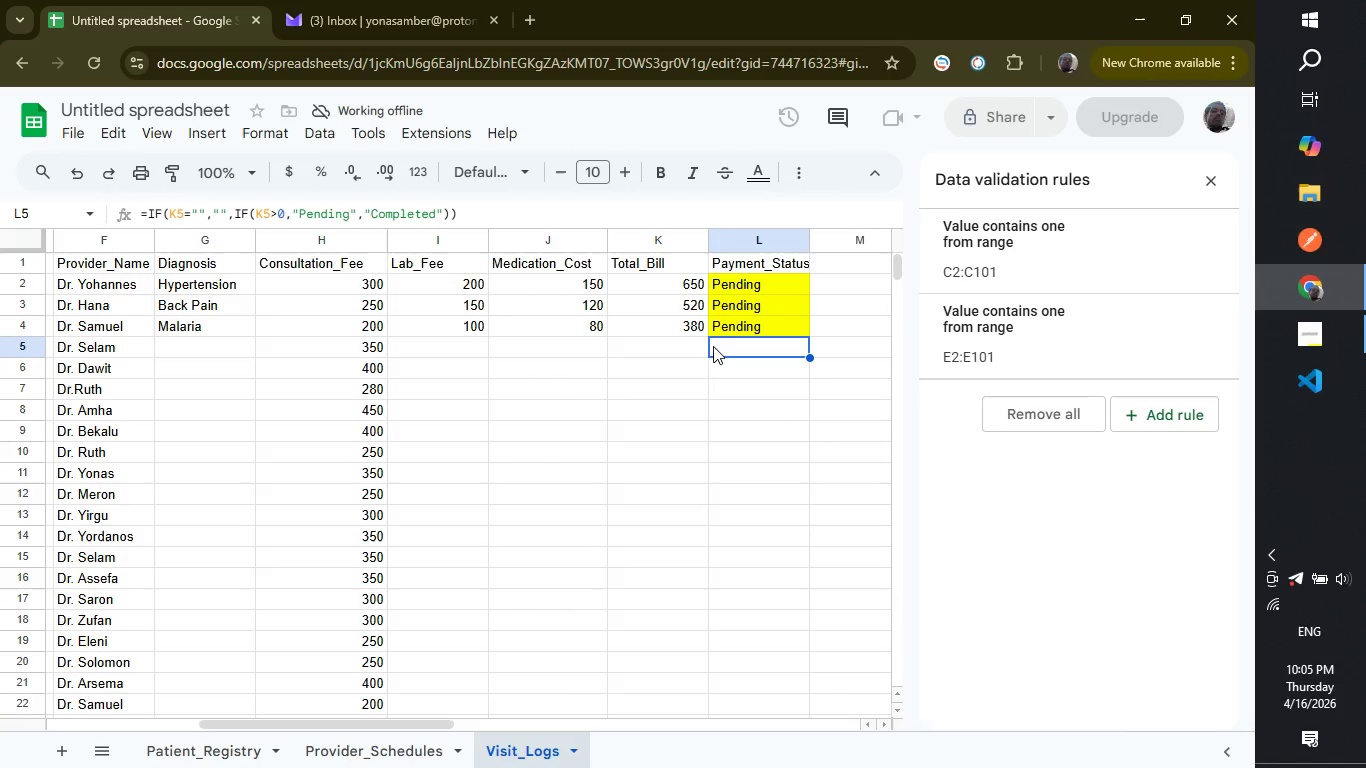 
left_click([713, 346])
 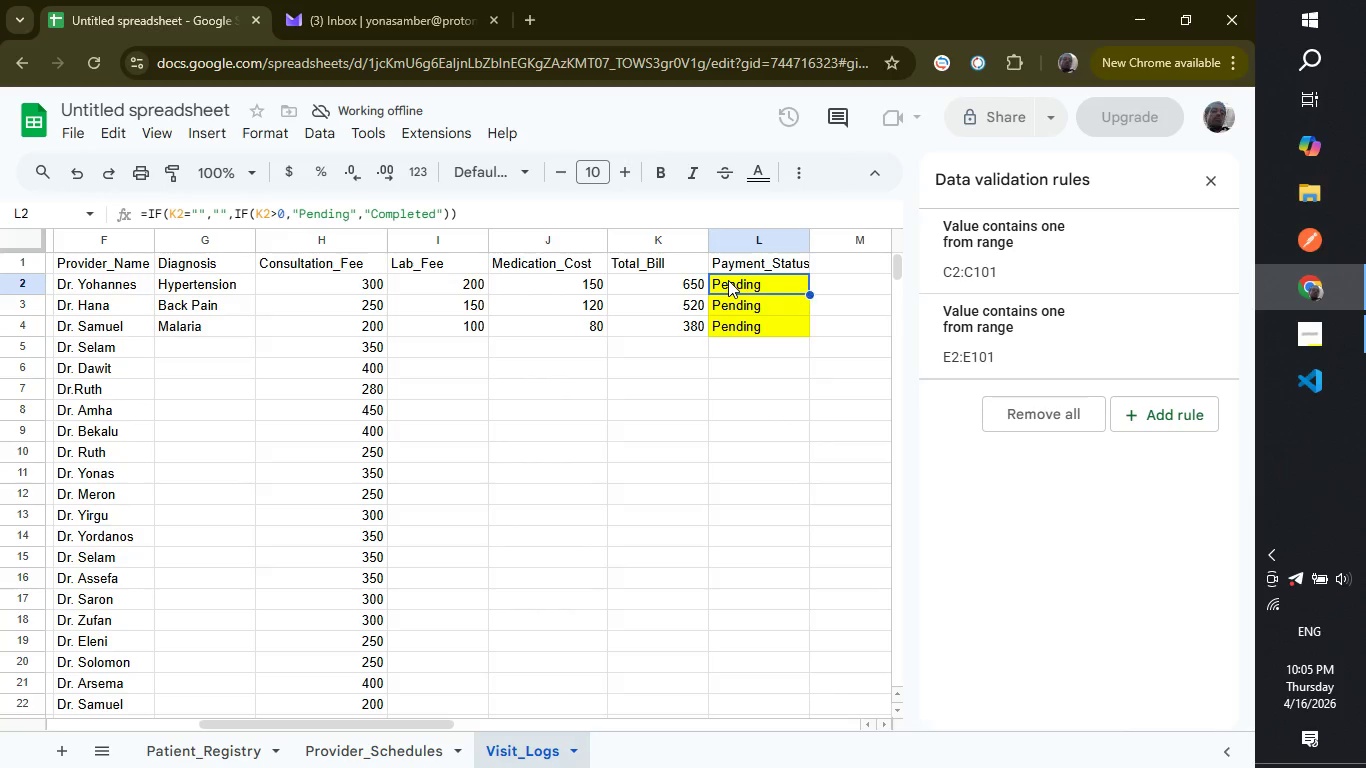 
left_click([728, 280])
 